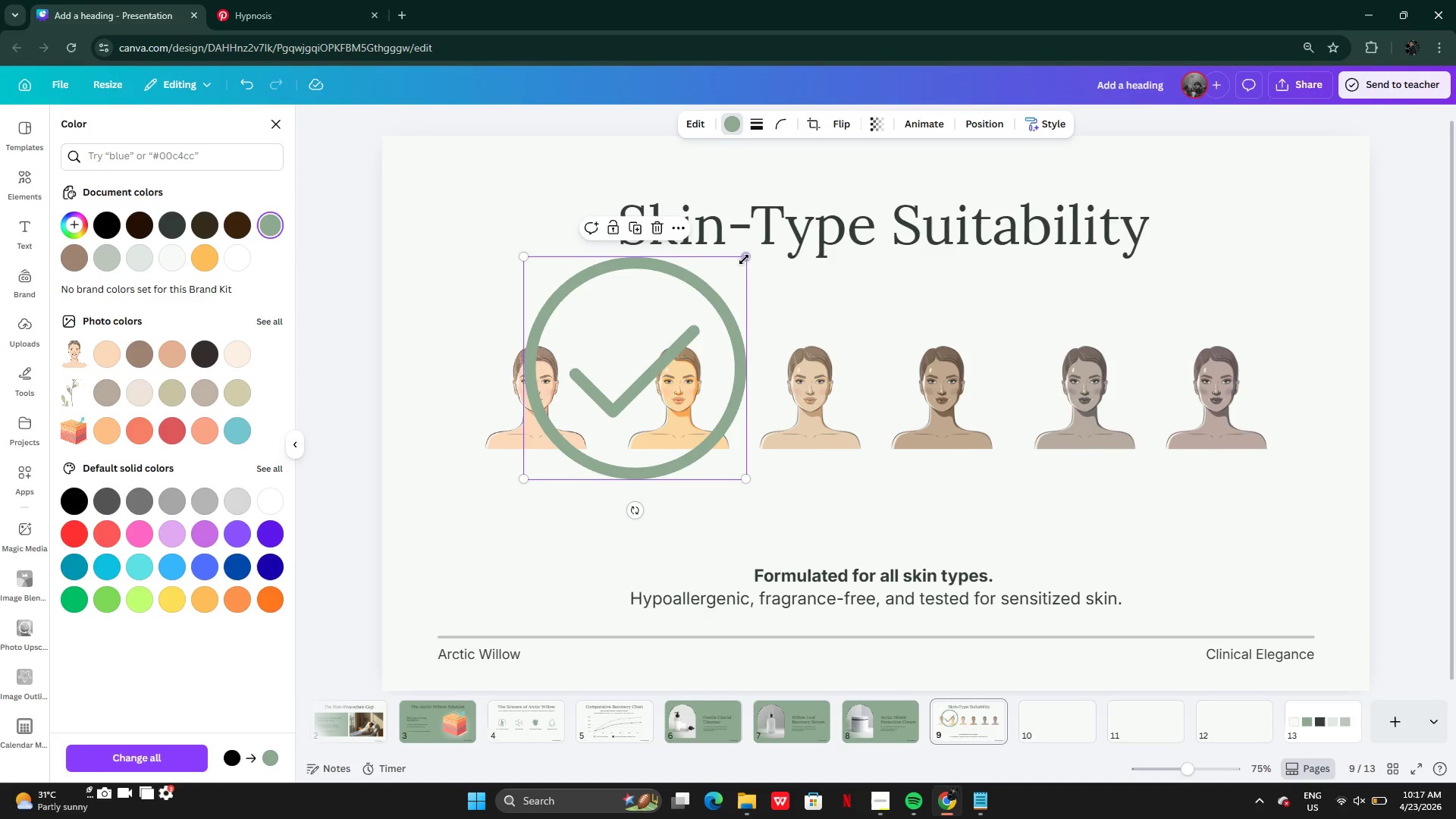 
left_click_drag(start_coordinate=[744, 256], to_coordinate=[582, 447])
 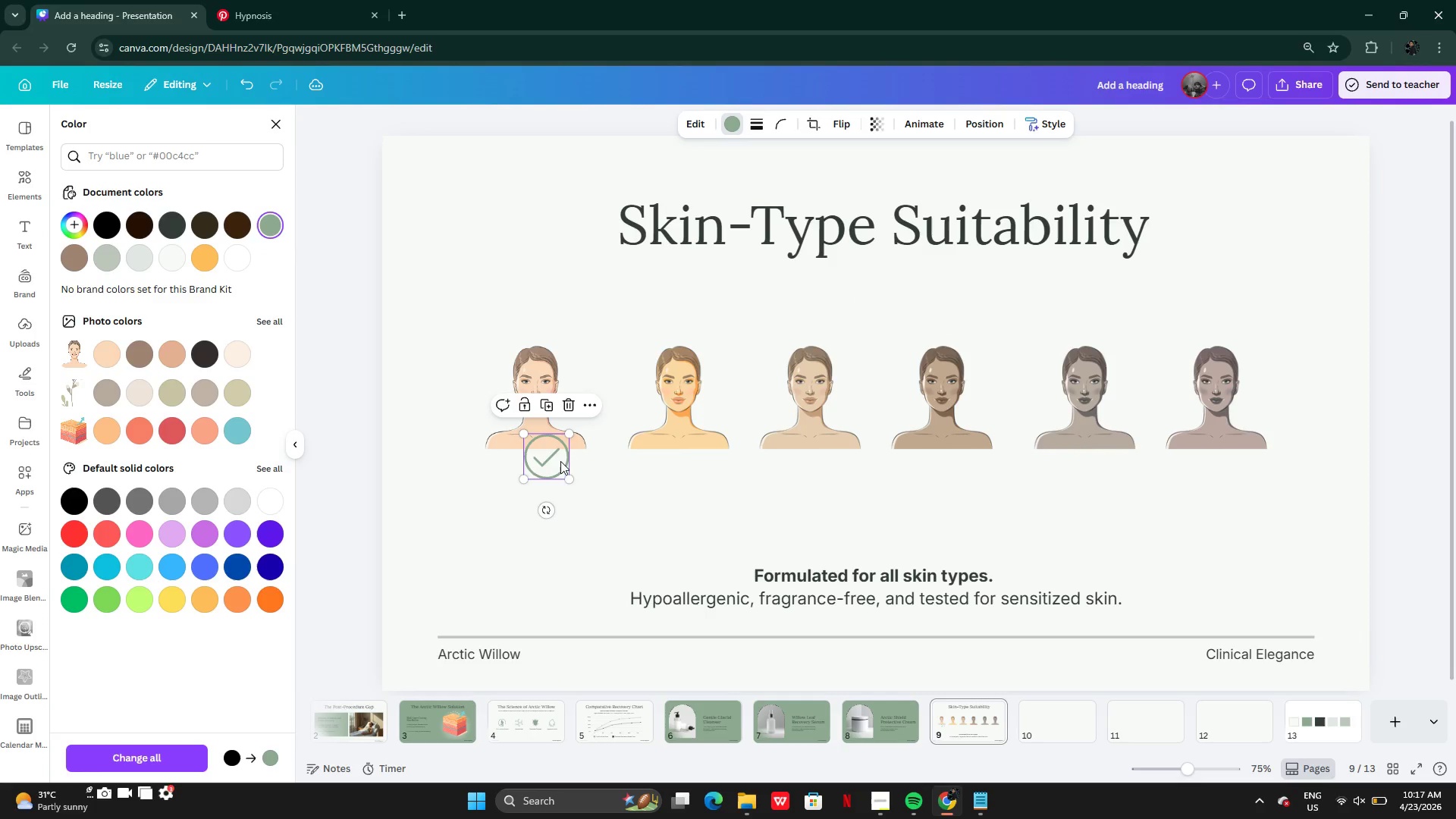 
left_click_drag(start_coordinate=[551, 460], to_coordinate=[539, 483])
 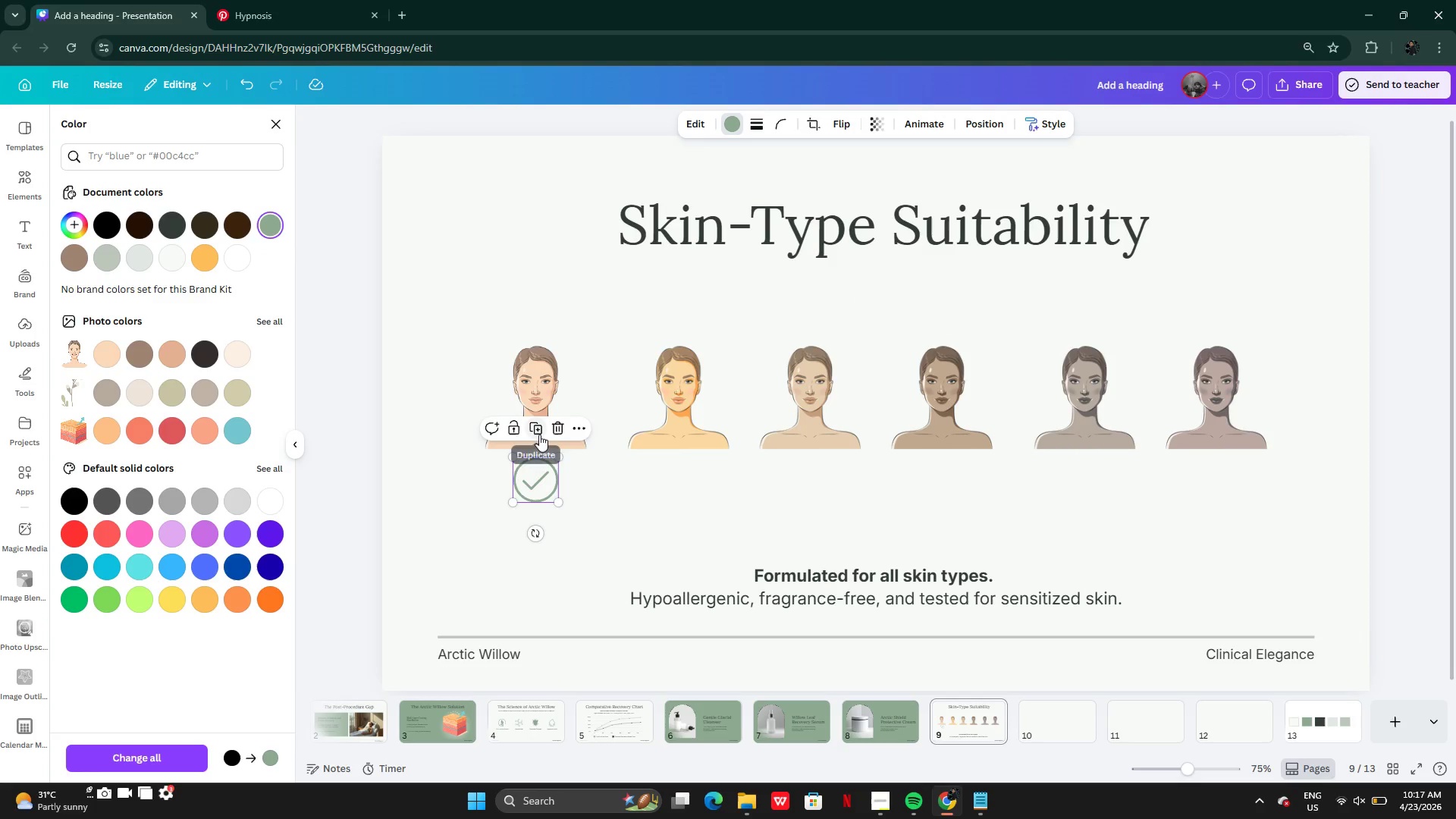 
left_click([539, 434])
 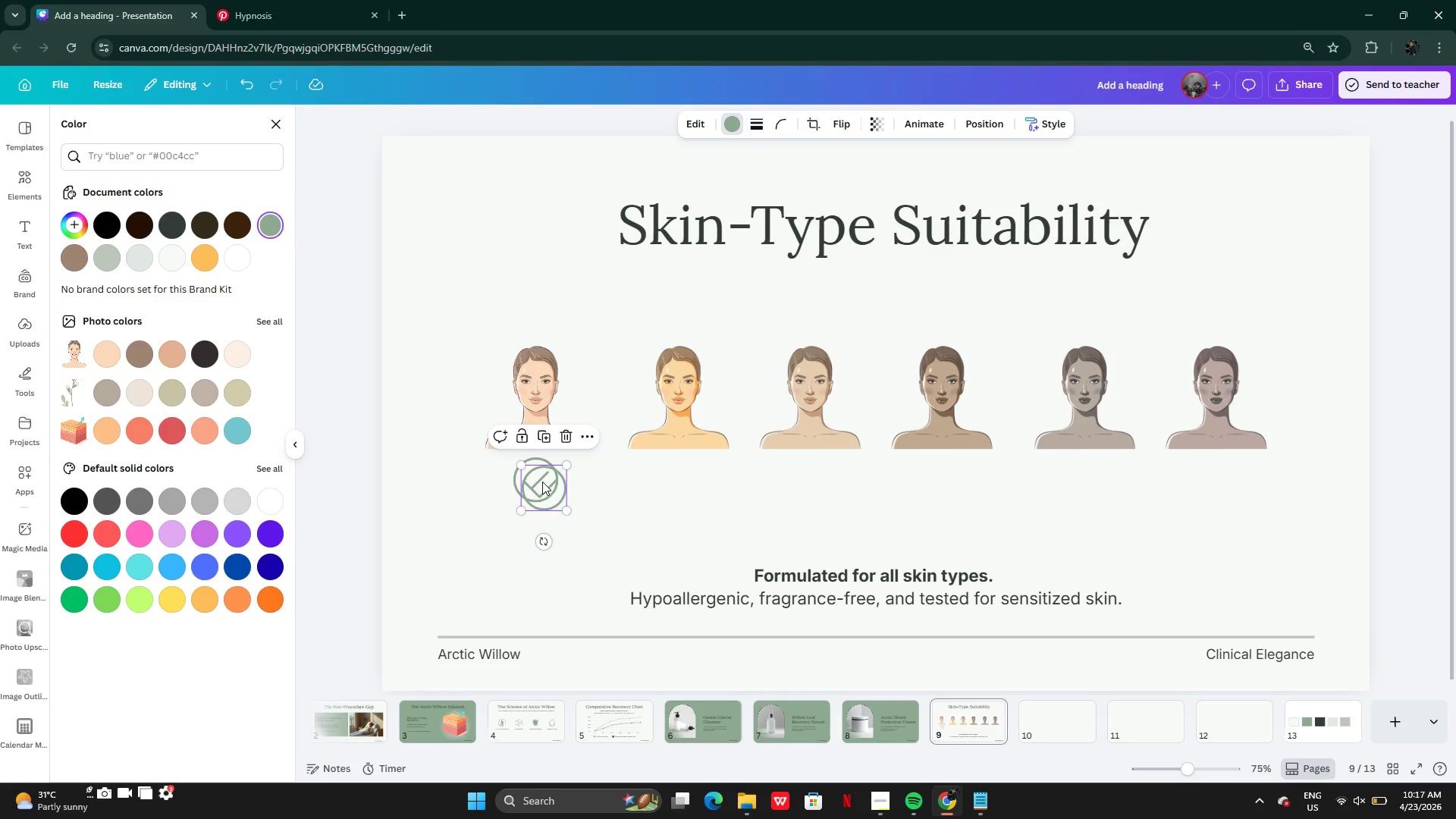 
left_click_drag(start_coordinate=[543, 483], to_coordinate=[682, 473])
 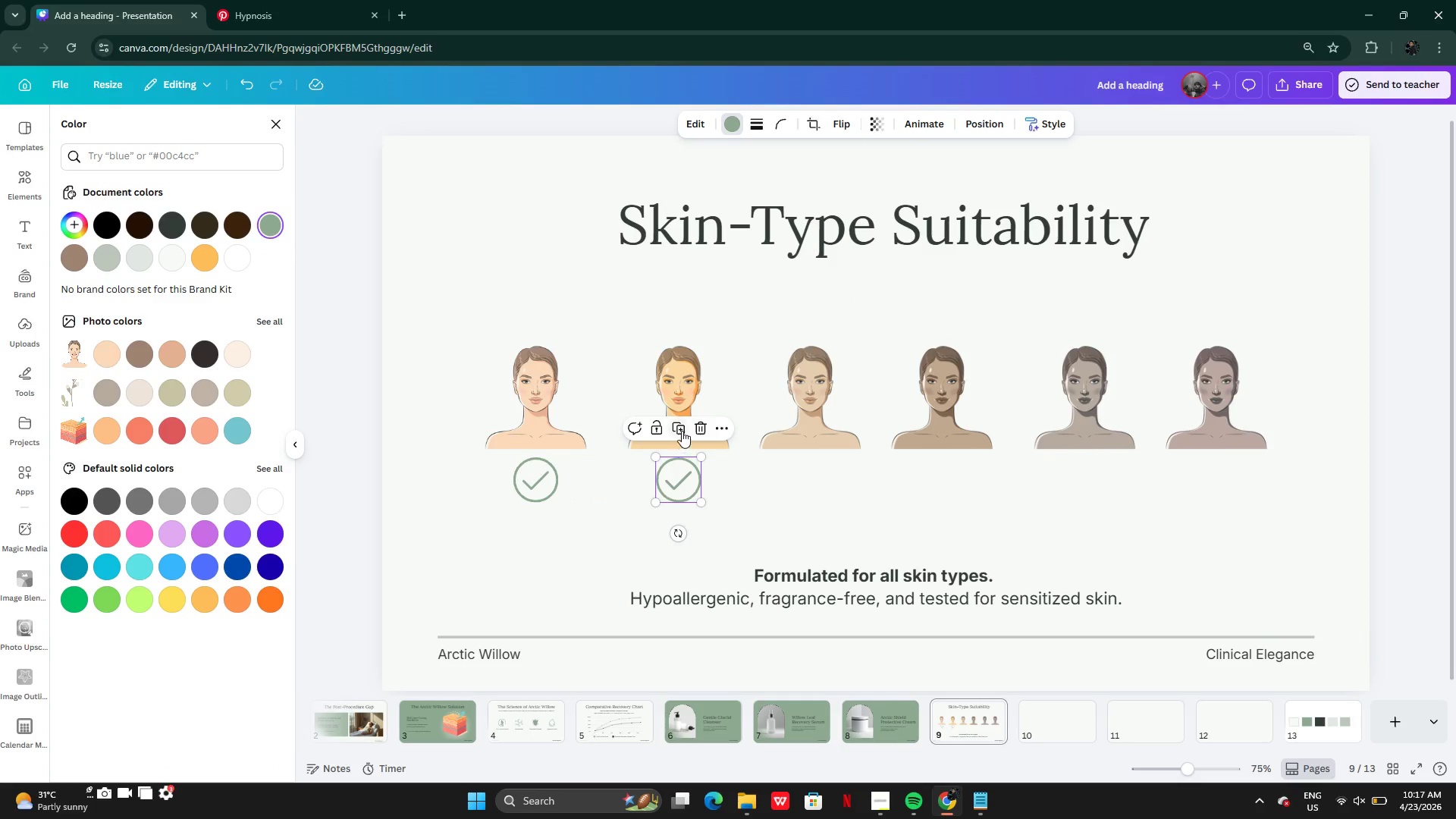 
left_click([682, 431])
 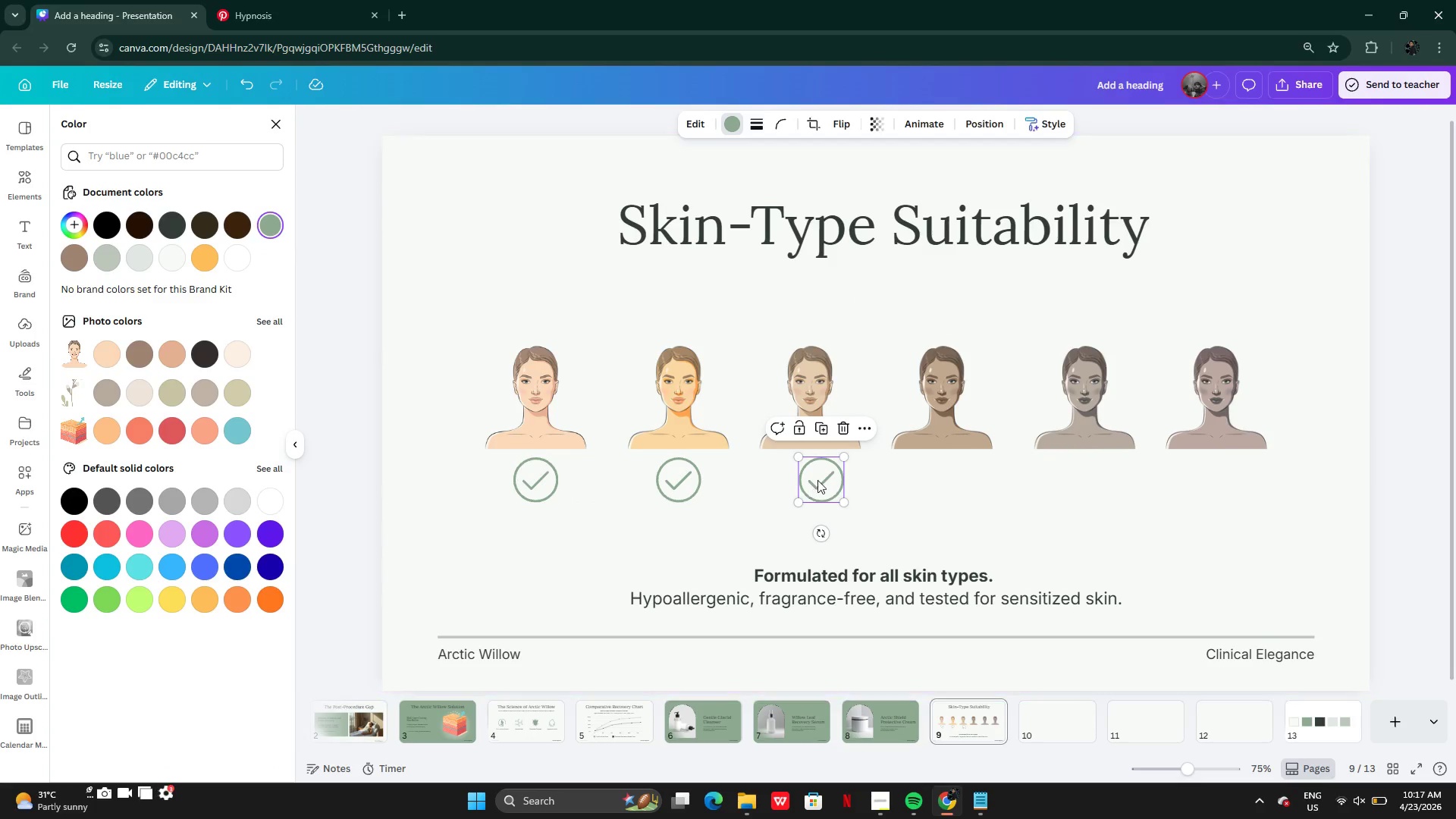 
left_click_drag(start_coordinate=[826, 480], to_coordinate=[817, 480])
 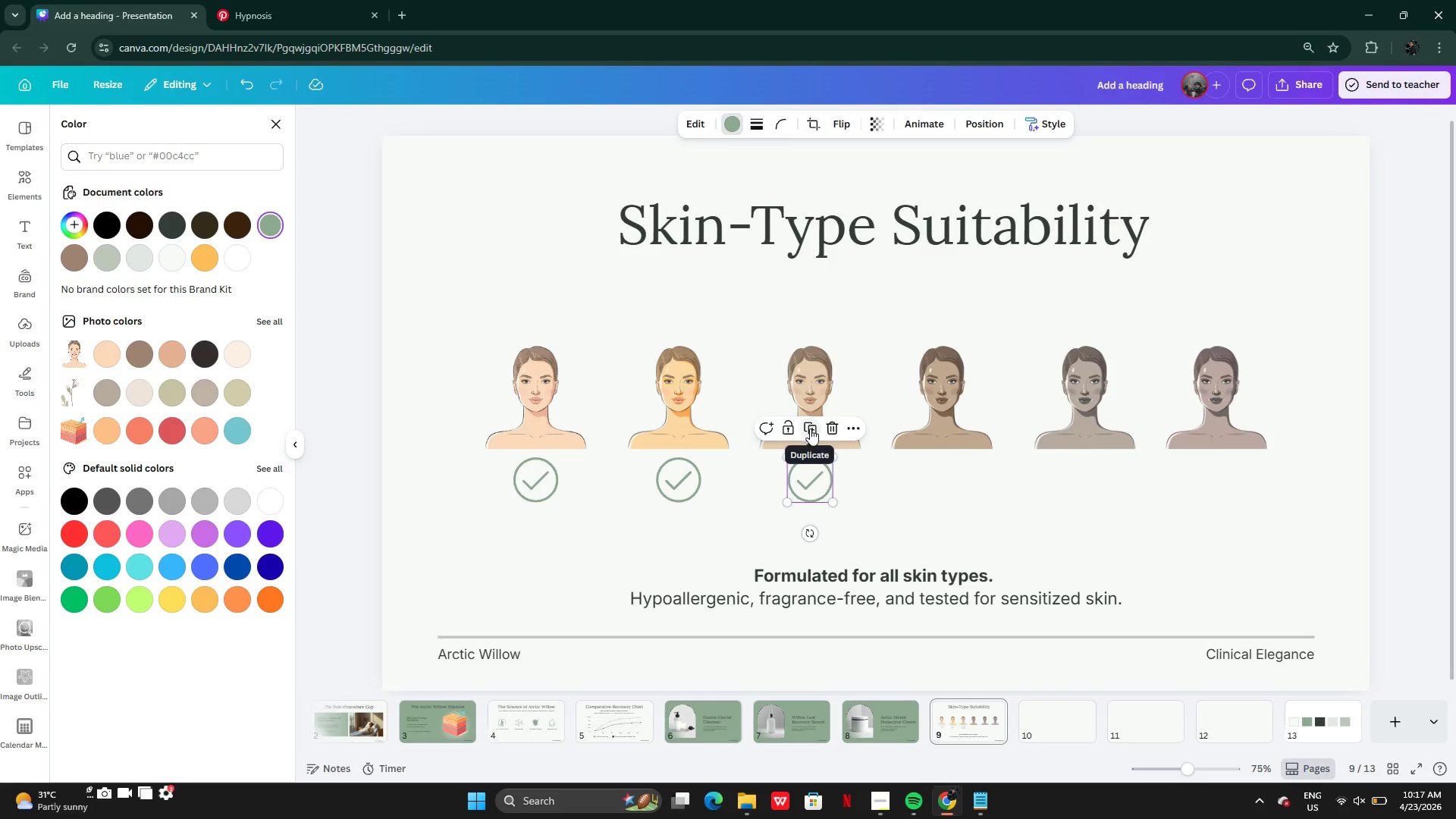 
left_click([810, 430])
 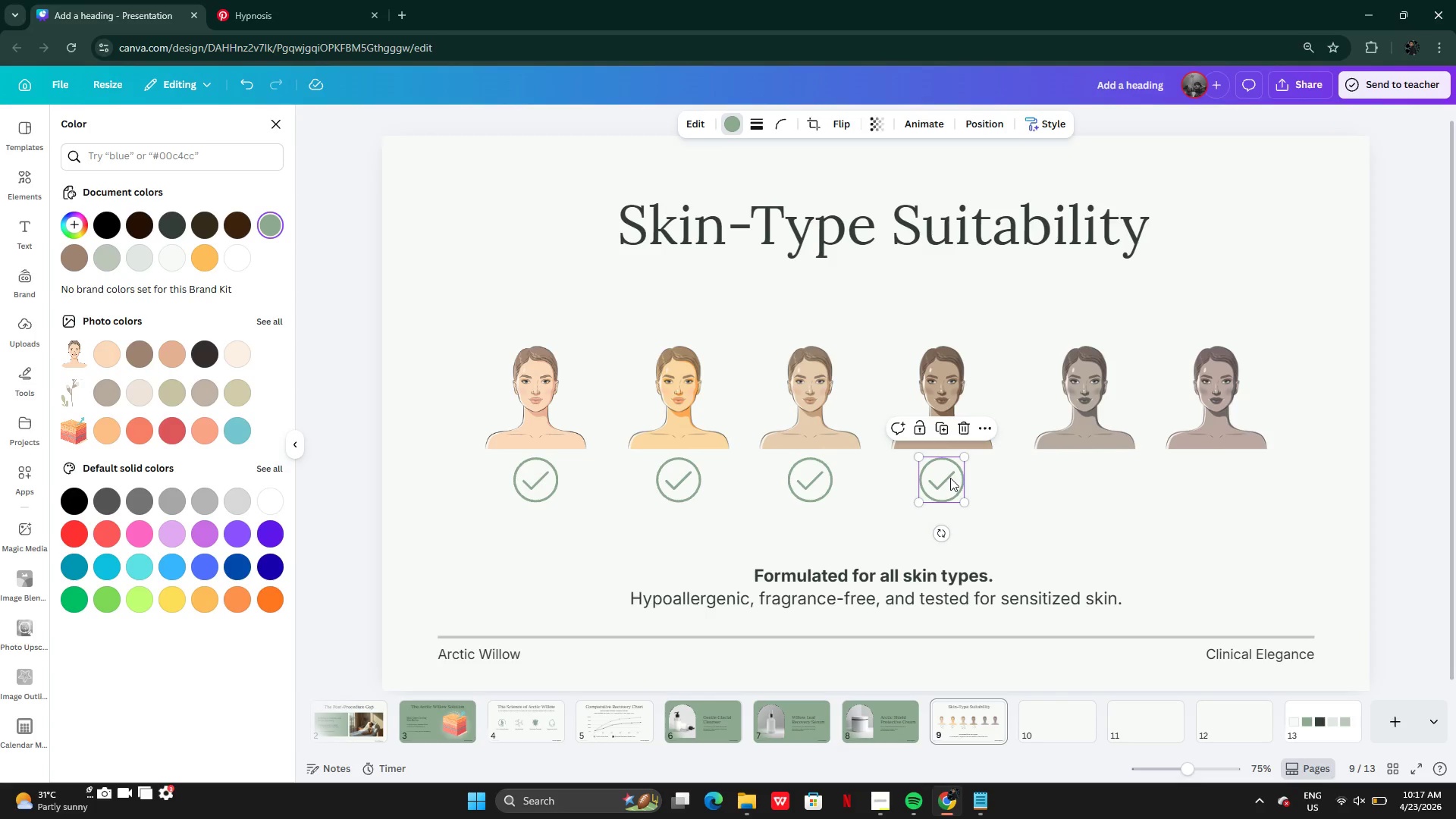 
mouse_move([945, 460])
 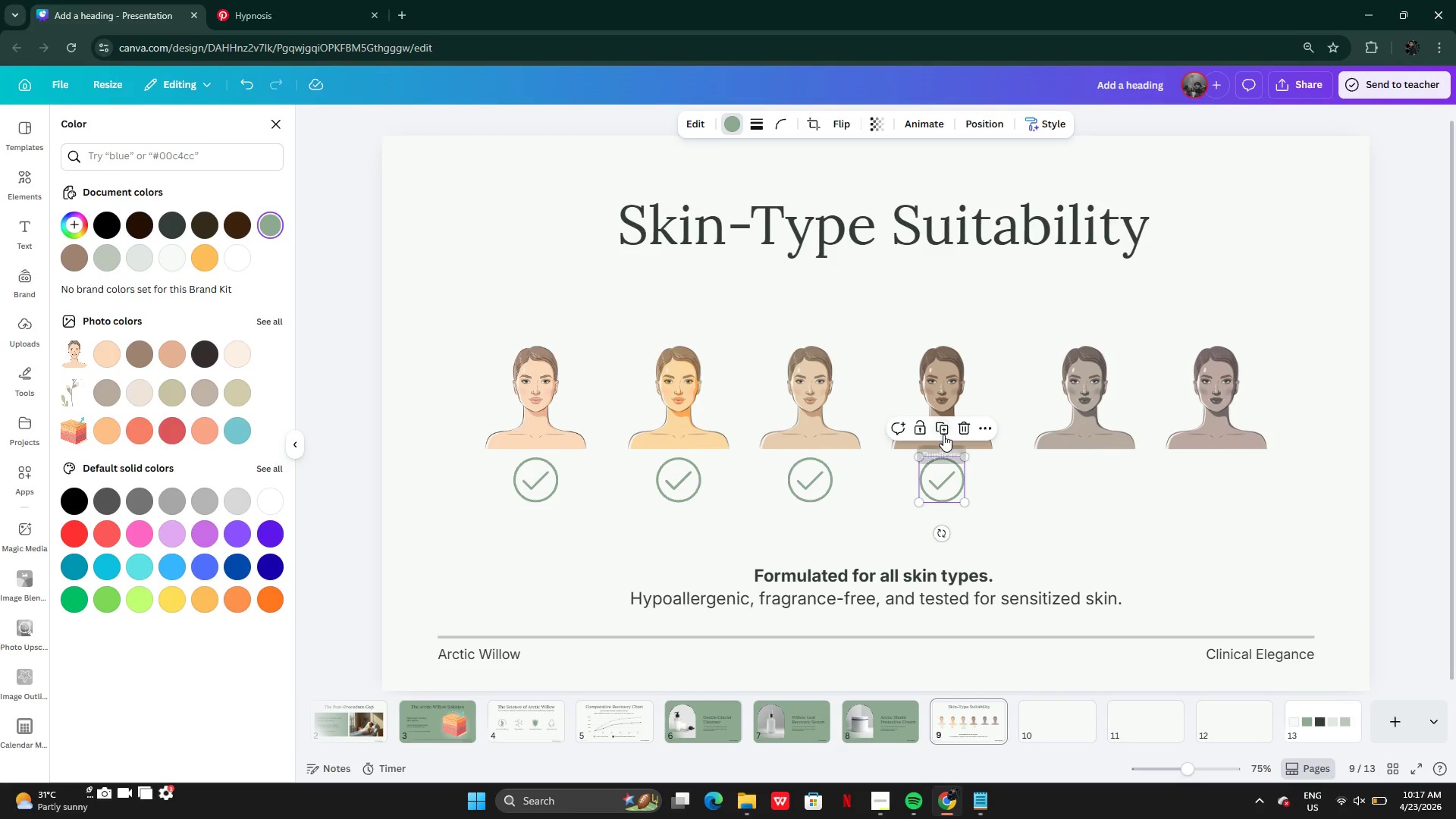 
left_click([943, 435])
 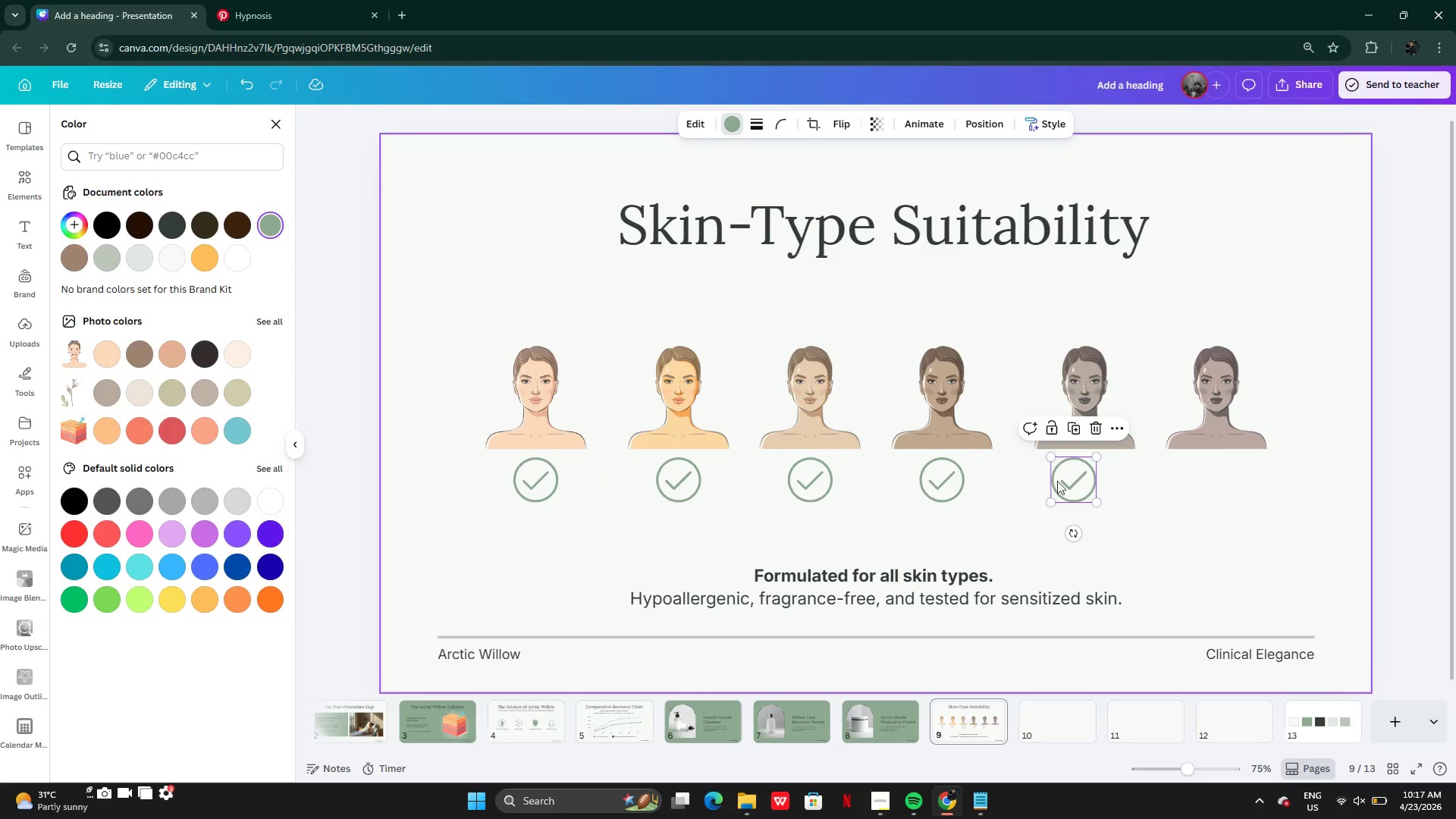 
left_click_drag(start_coordinate=[1061, 481], to_coordinate=[1071, 482])
 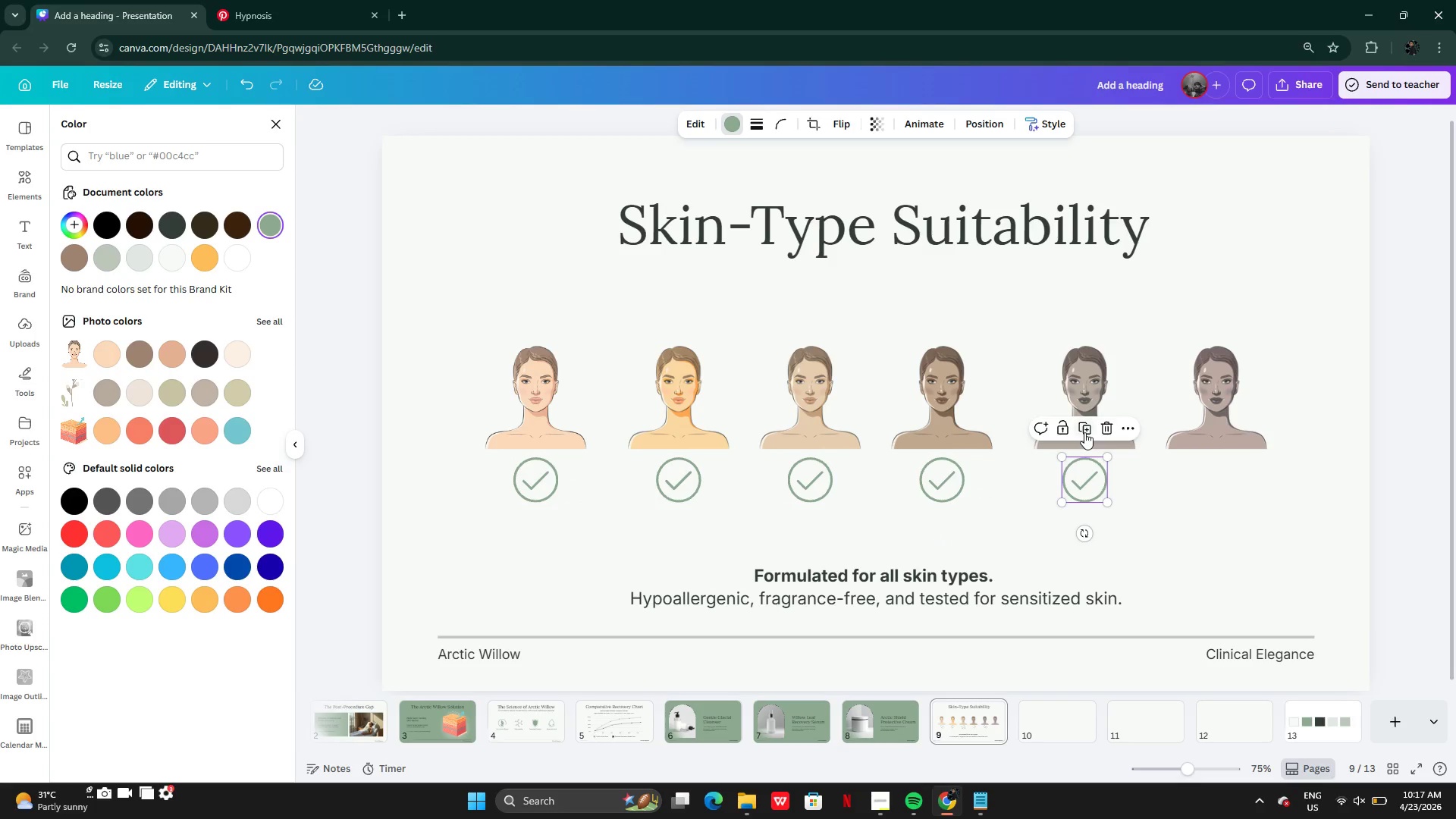 
left_click([1084, 432])
 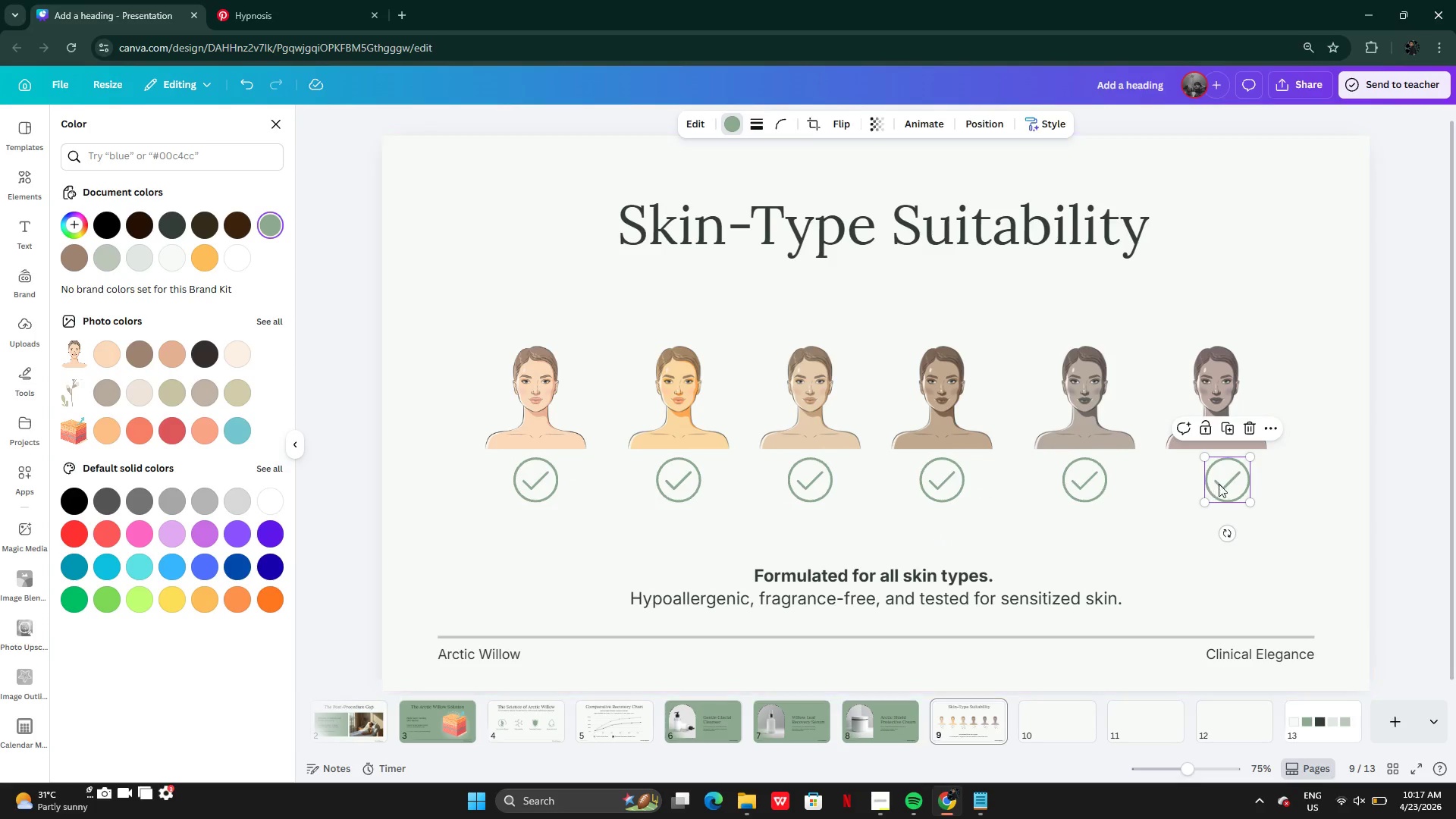 
left_click_drag(start_coordinate=[1223, 482], to_coordinate=[1215, 482])
 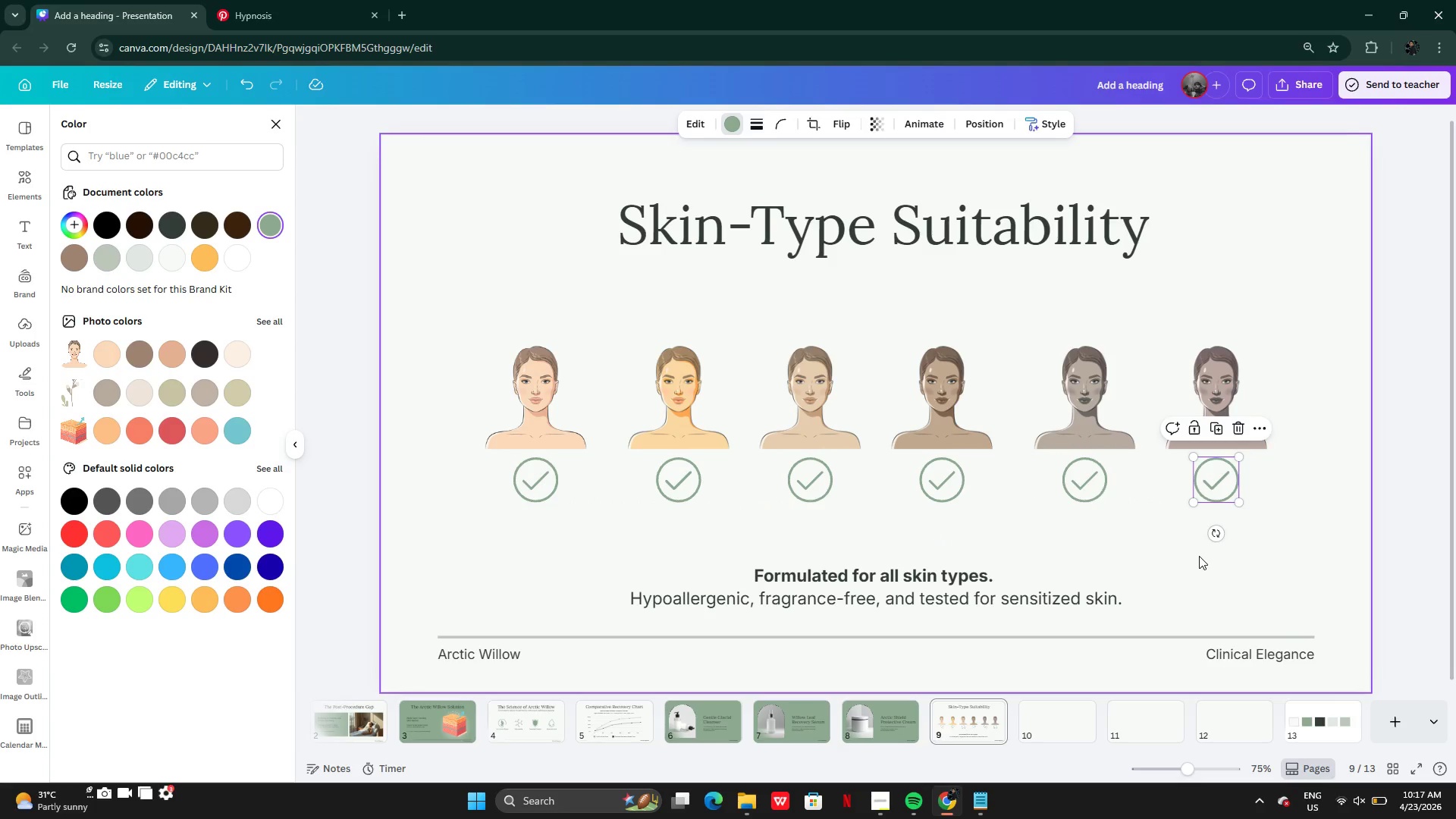 
left_click([1199, 556])
 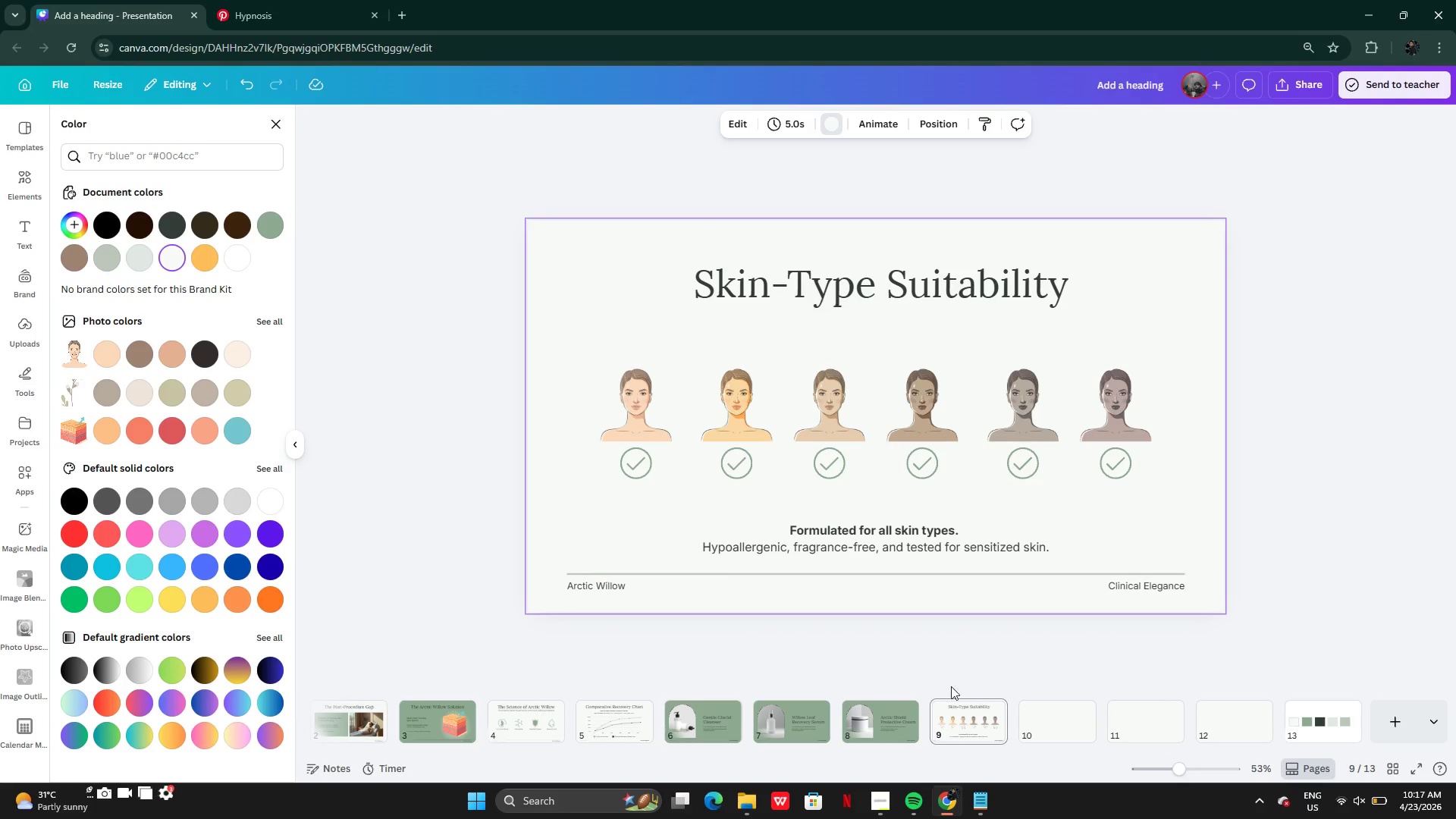 
left_click([1050, 726])
 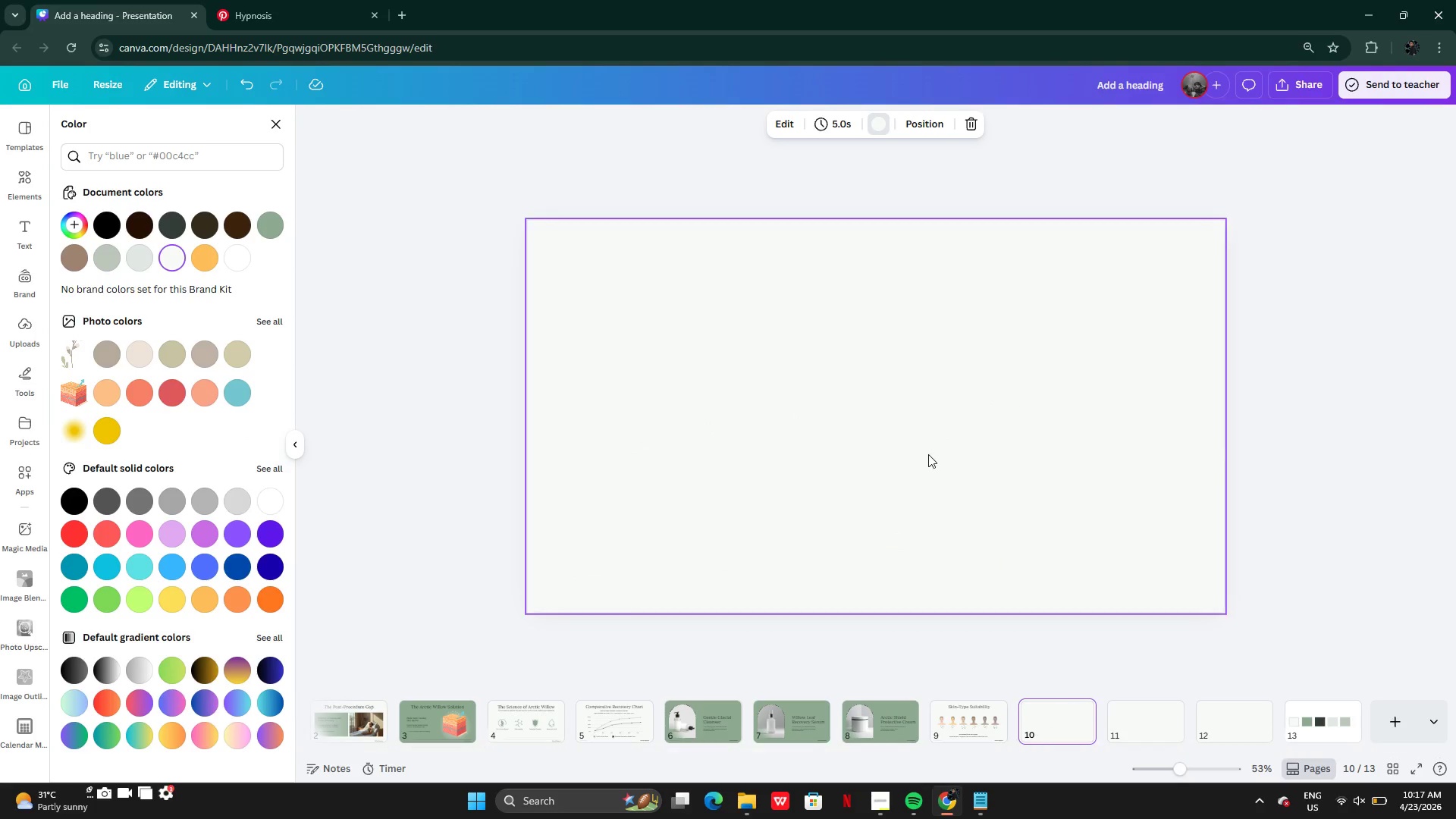 
left_click([970, 720])
 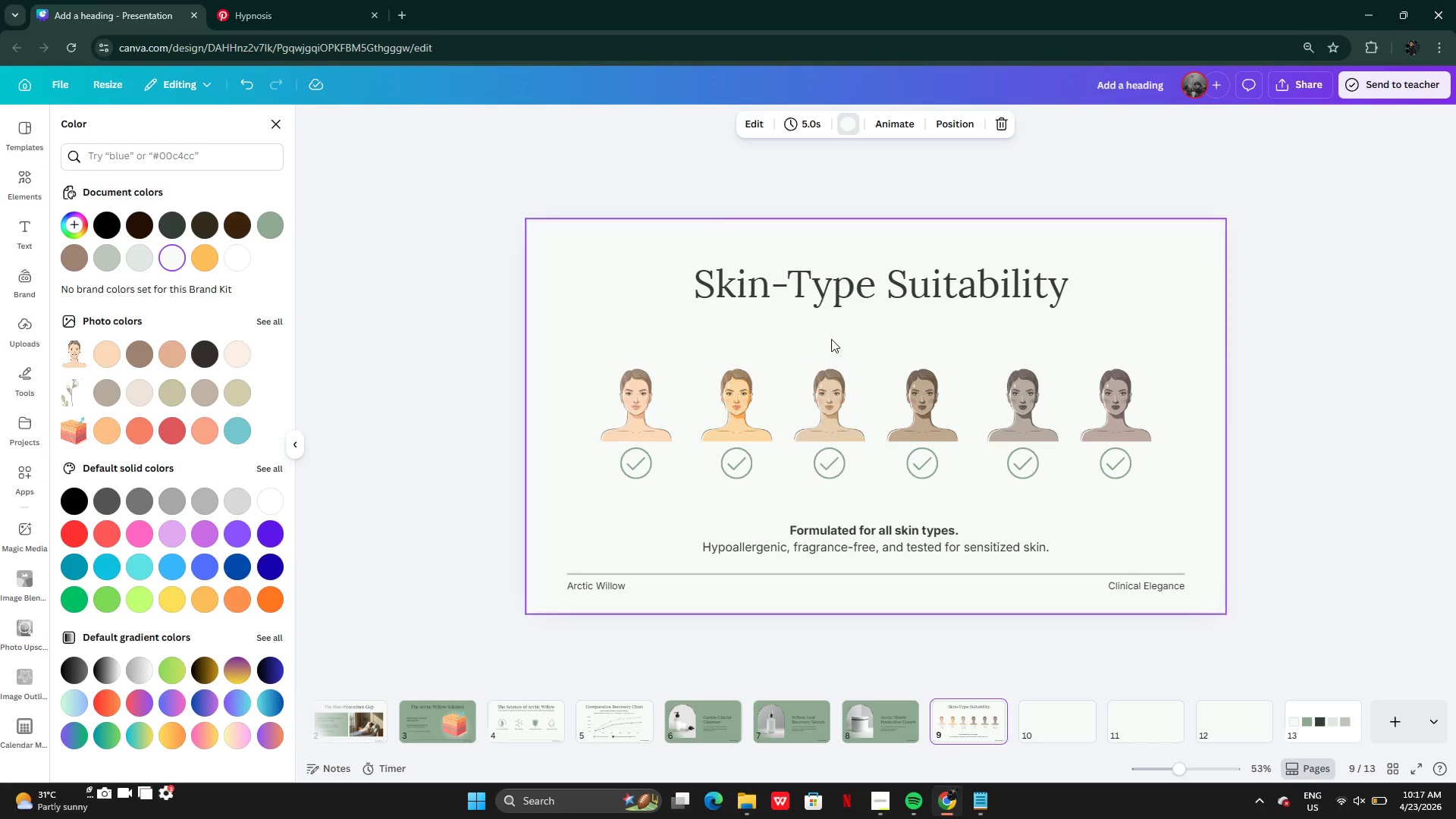 
left_click([830, 293])
 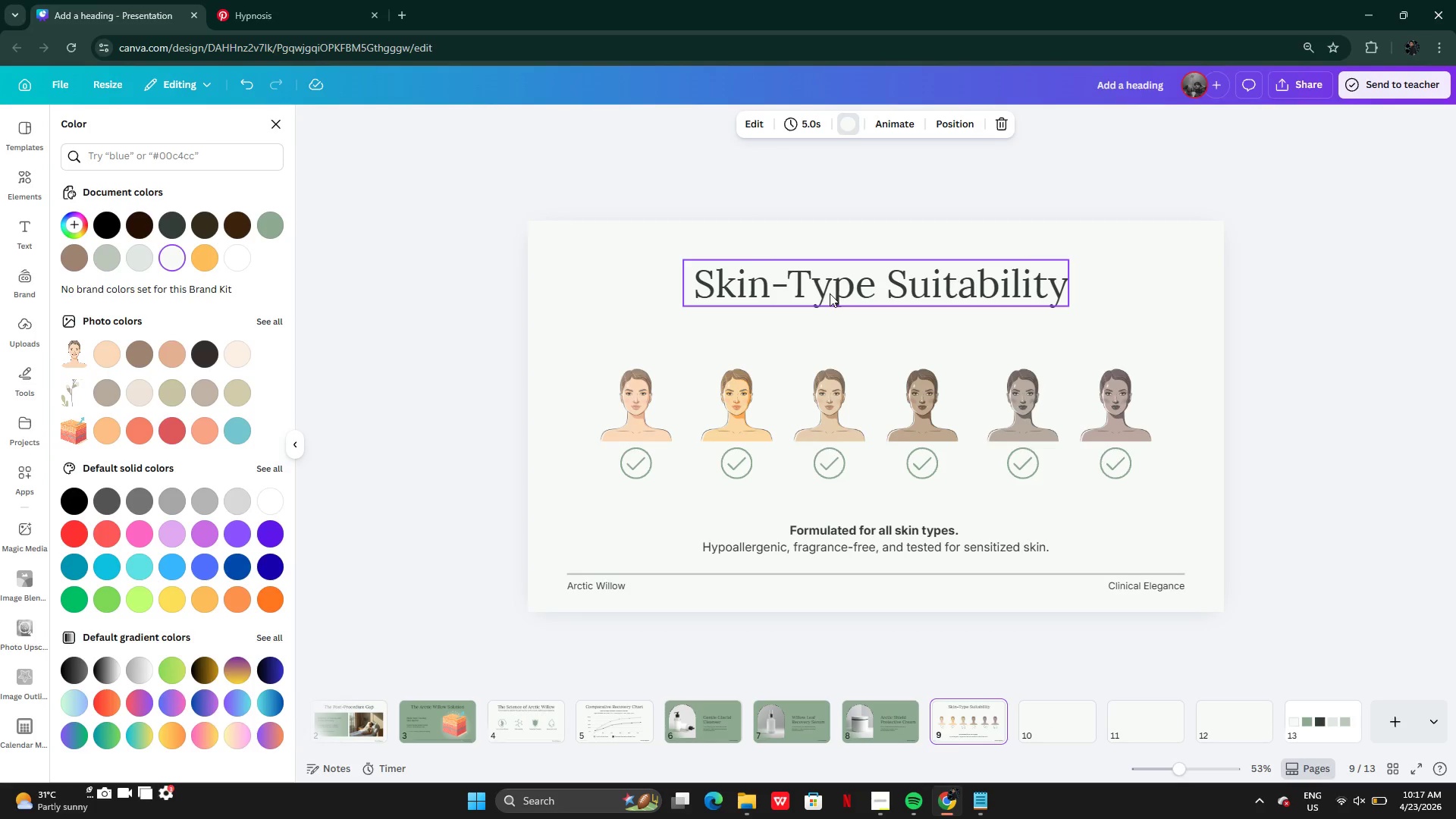 
hold_key(key=ControlLeft, duration=1.61)
 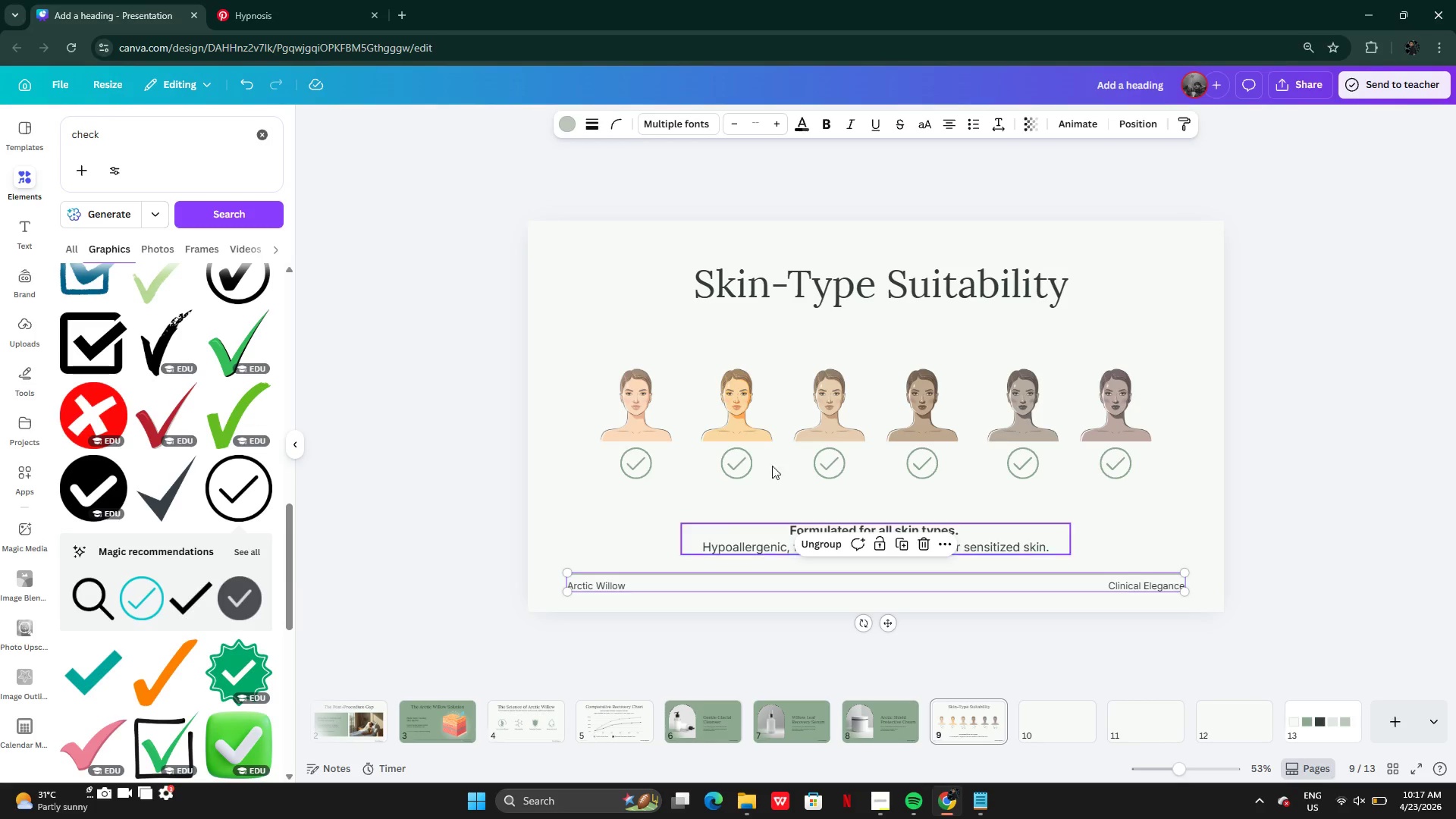 
hold_key(key=ShiftLeft, duration=0.83)
left_click([799, 287])
 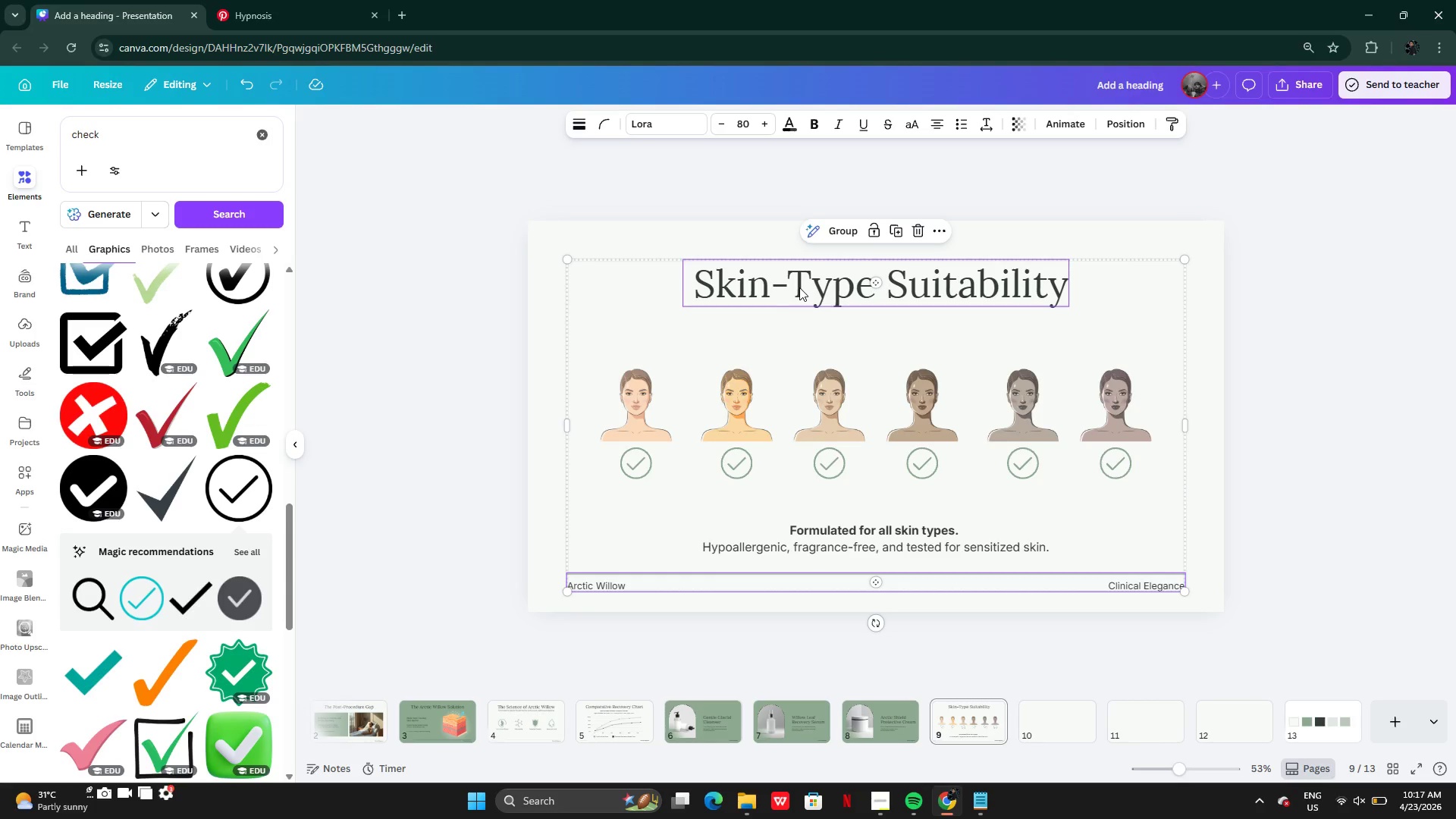 
key(Control+C)
 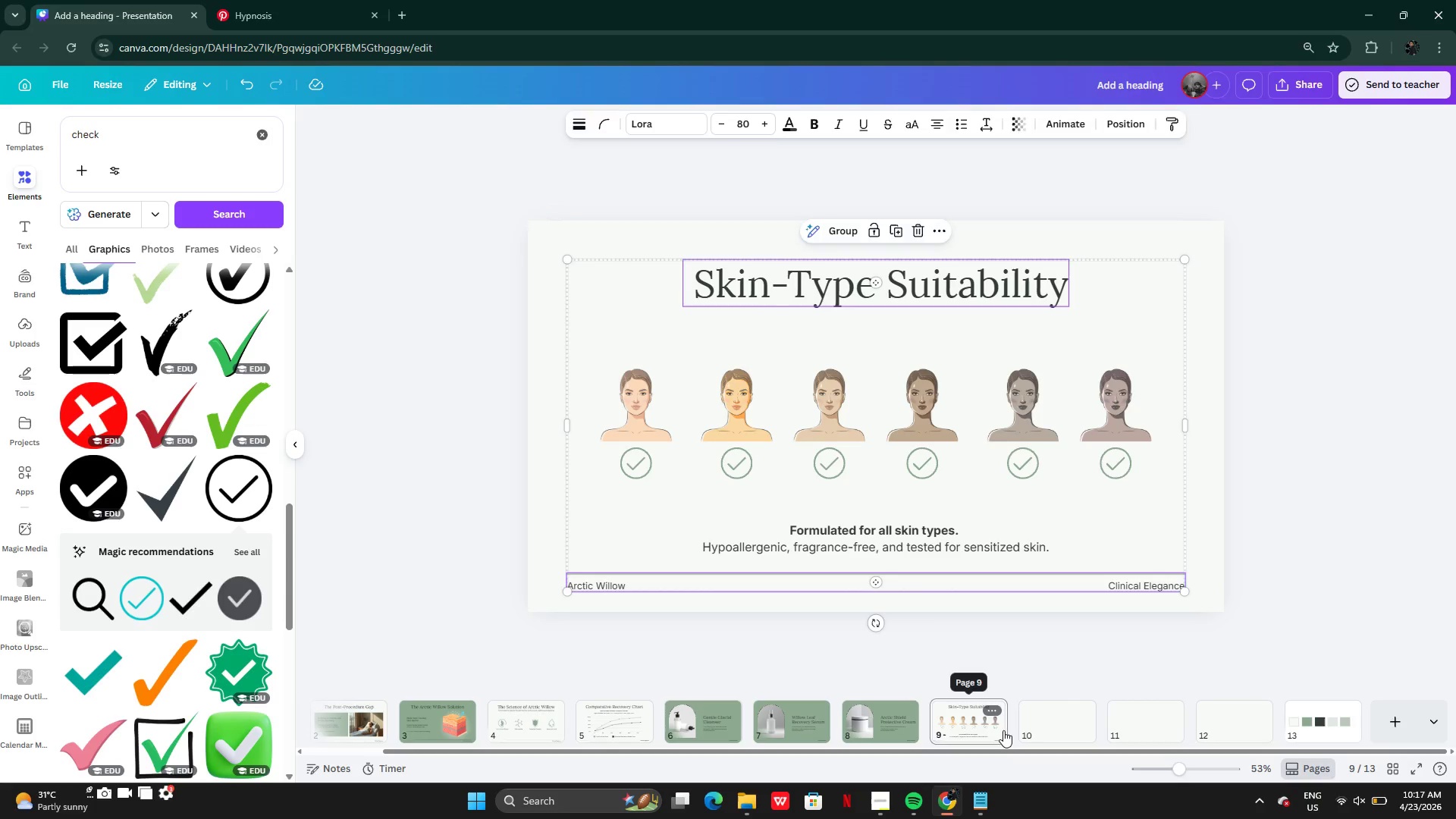 
double_click([1037, 723])
 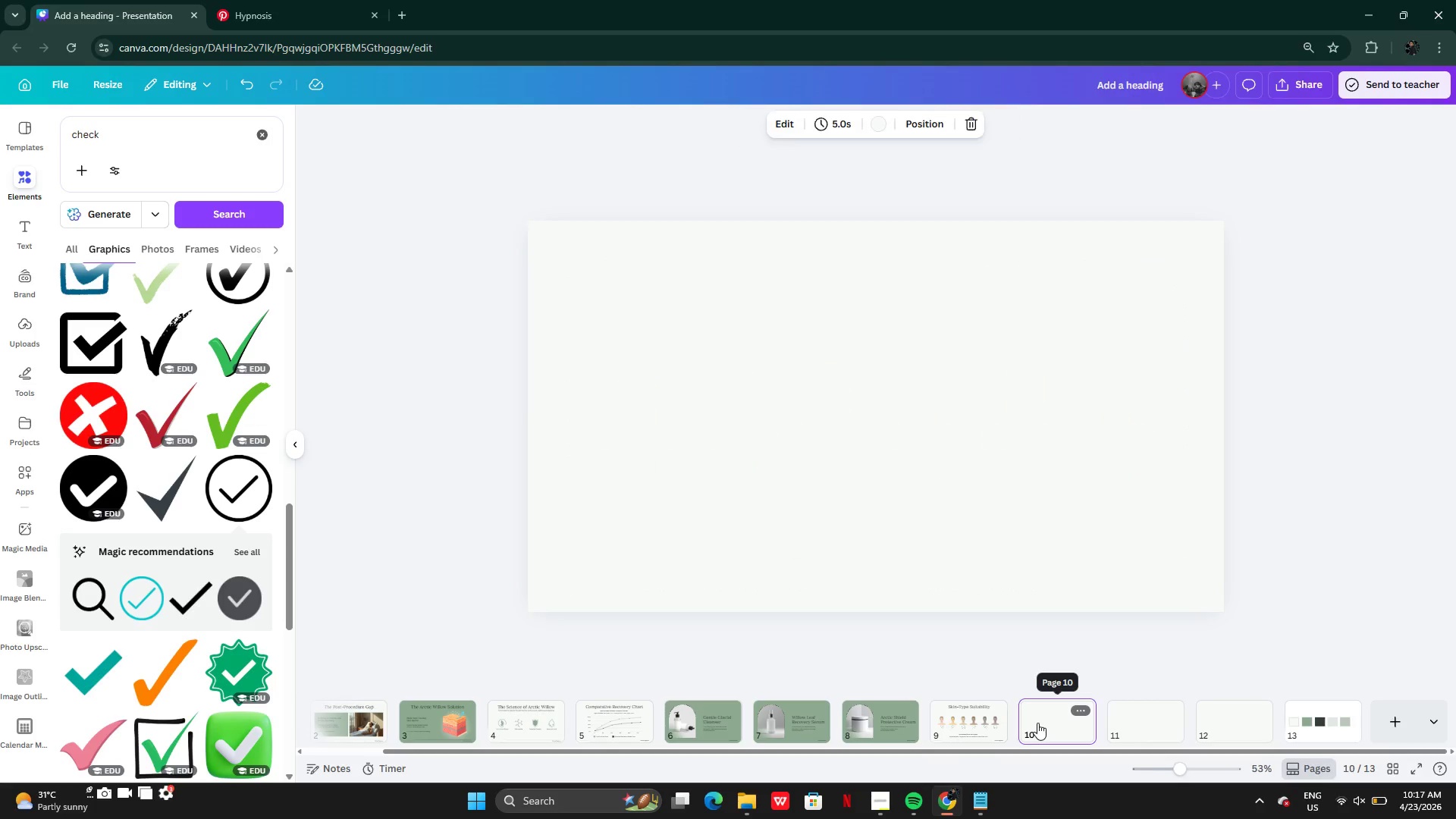 
key(Control+V)
 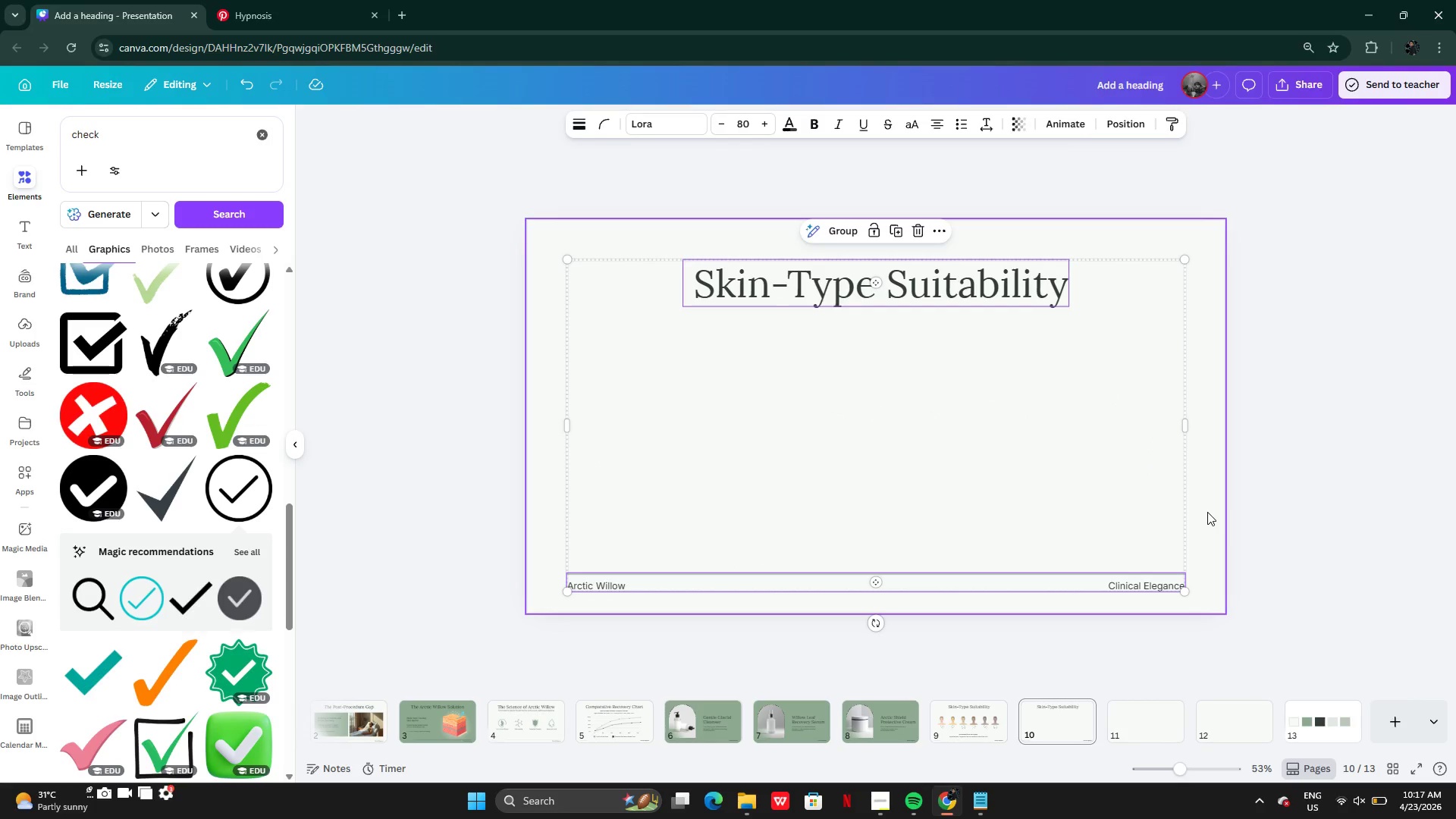 
left_click([1207, 512])
 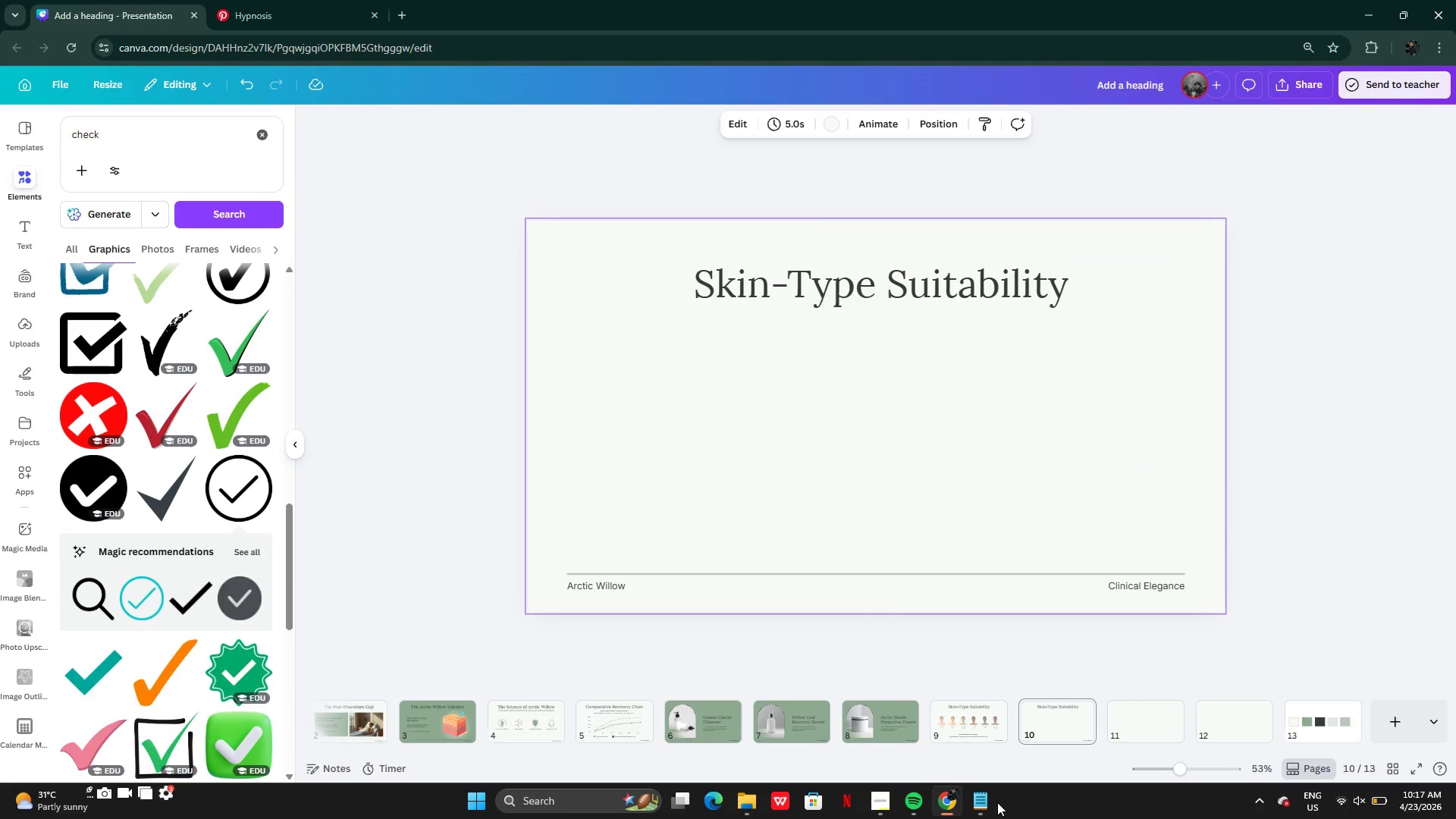 
left_click([985, 804])
 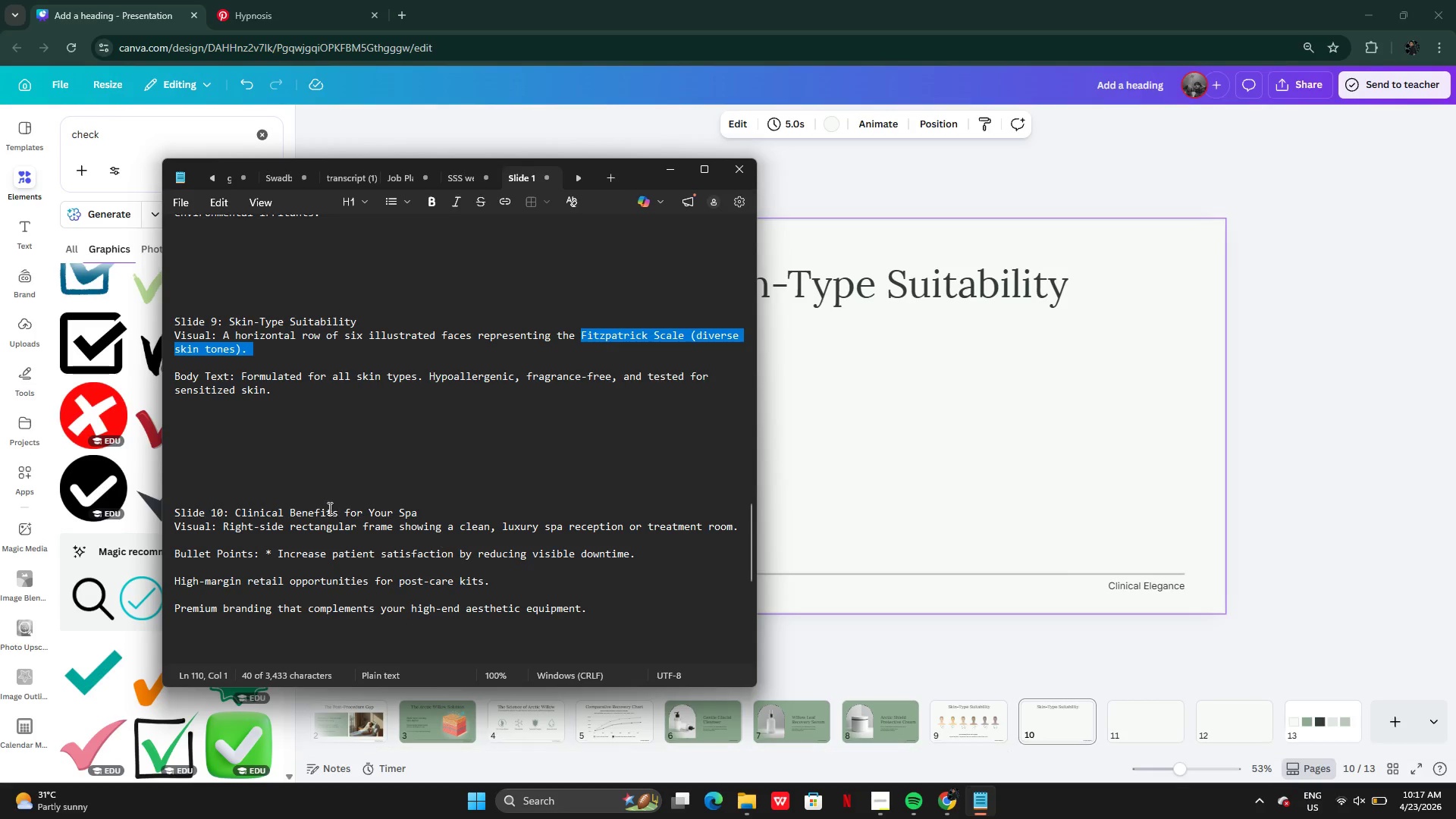 
scroll: coordinate [282, 497], scroll_direction: down, amount: 2.0
 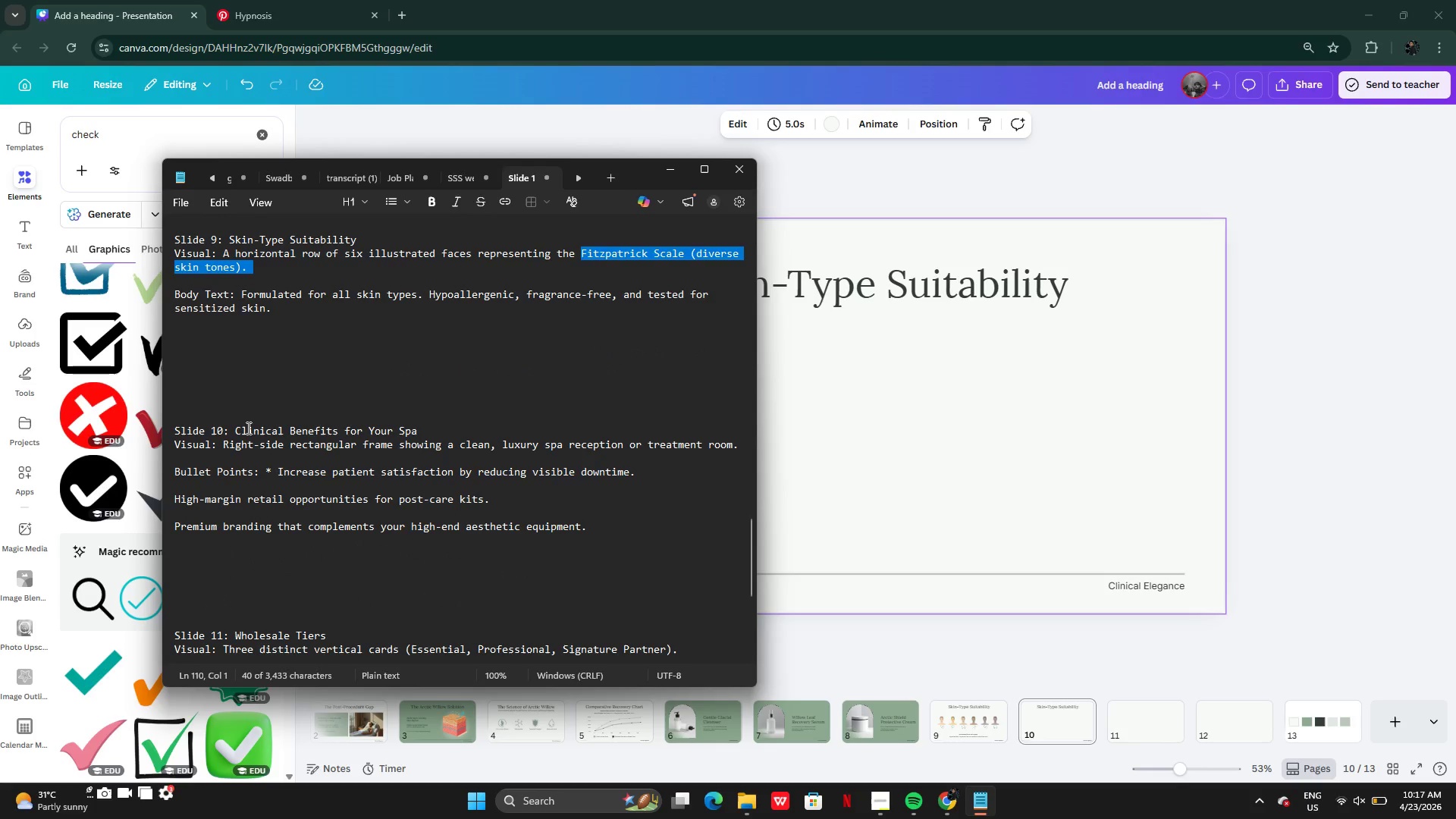 
left_click([247, 426])
 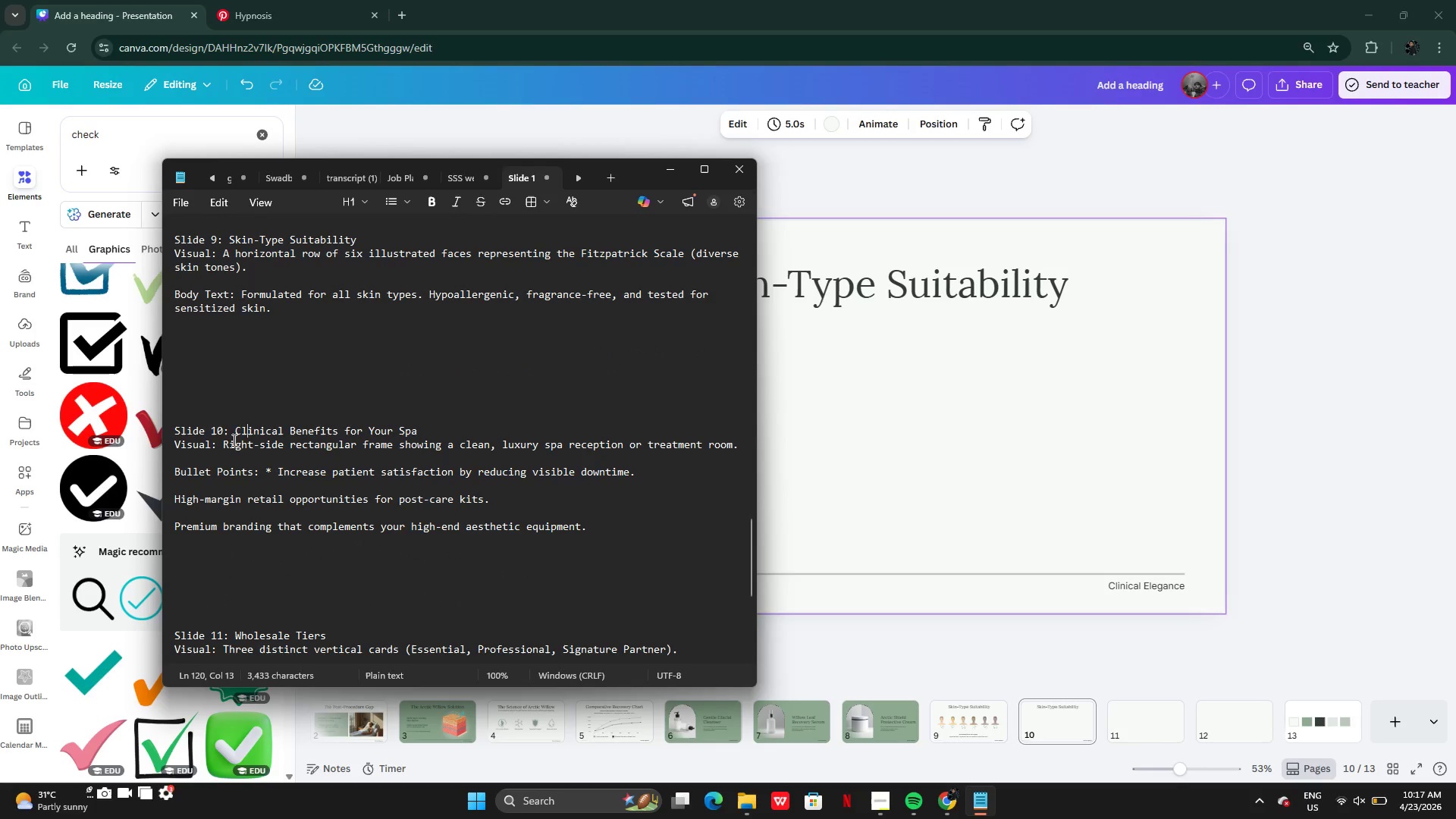 
left_click_drag(start_coordinate=[235, 431], to_coordinate=[421, 430])
 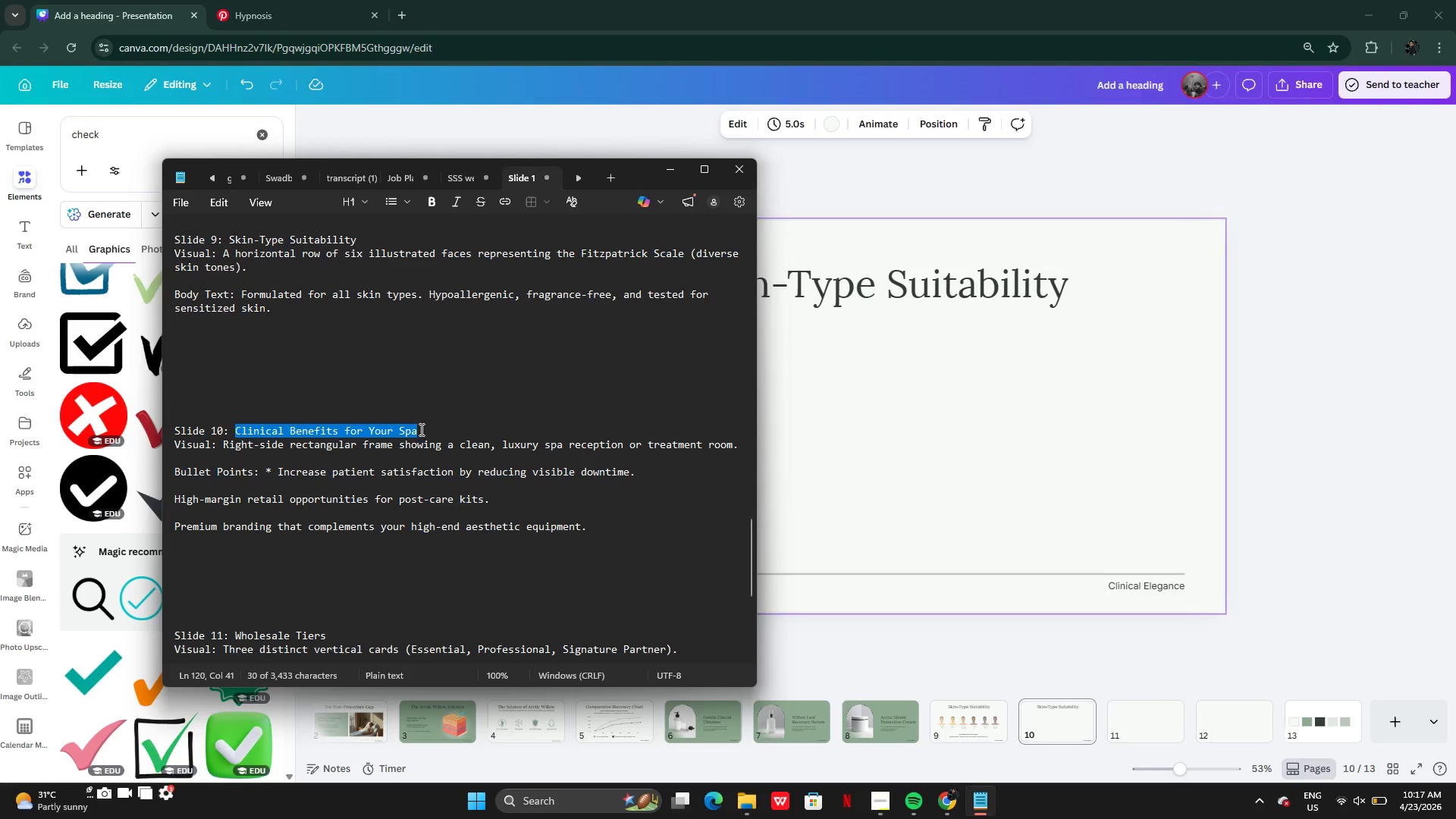 
key(Control+C)
 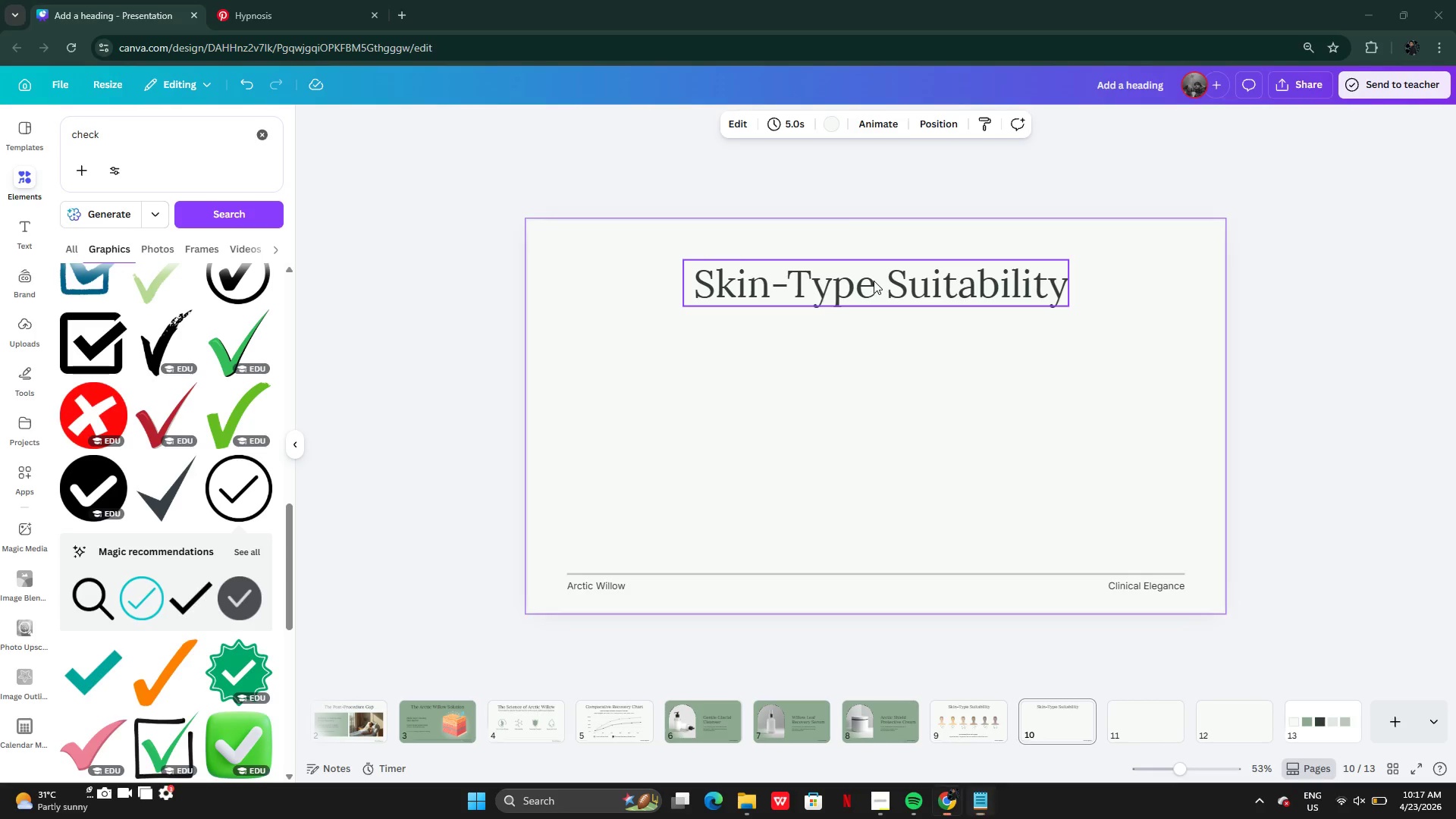 
double_click([874, 281])
 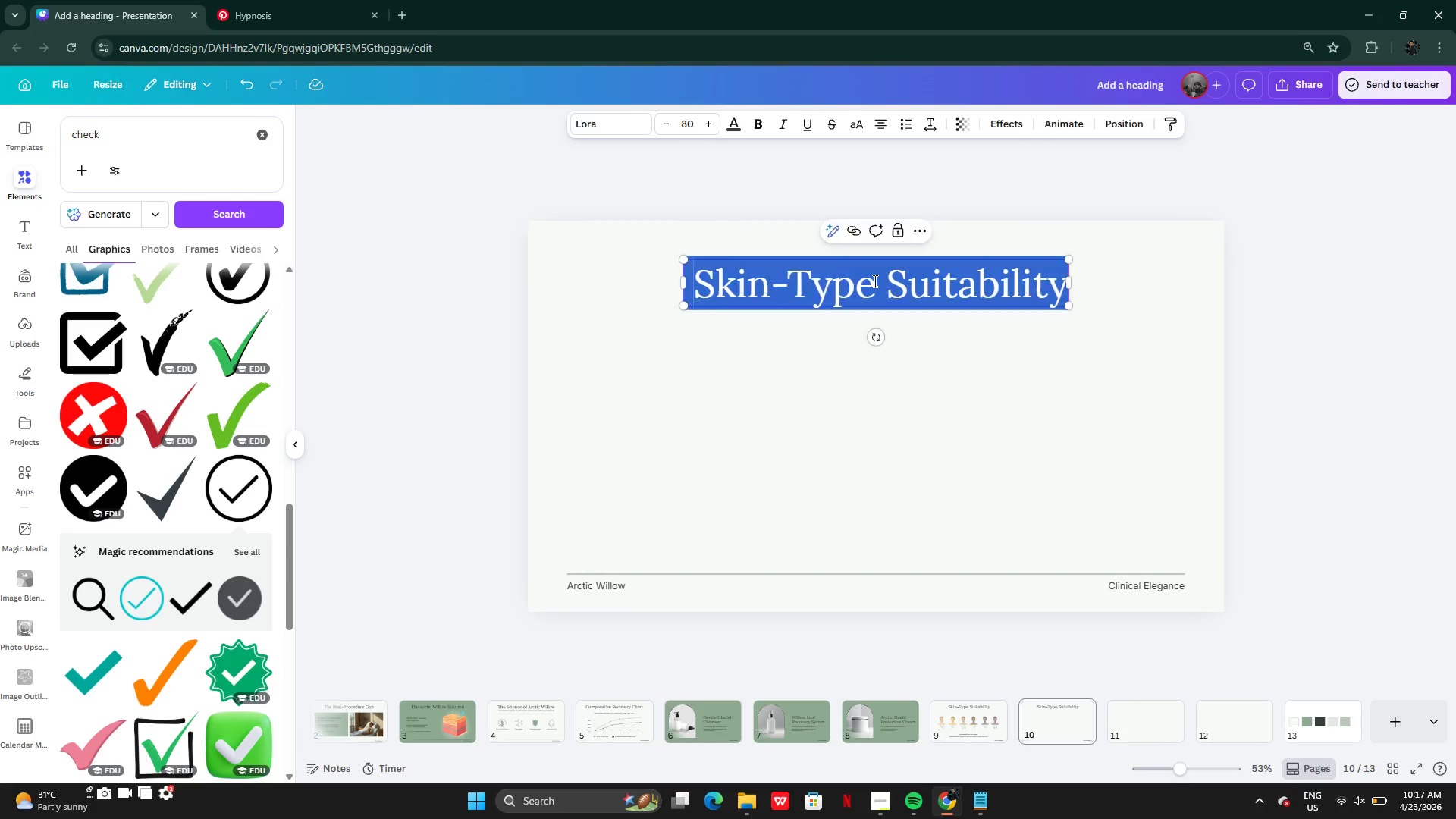 
key(Control+ControlLeft)
 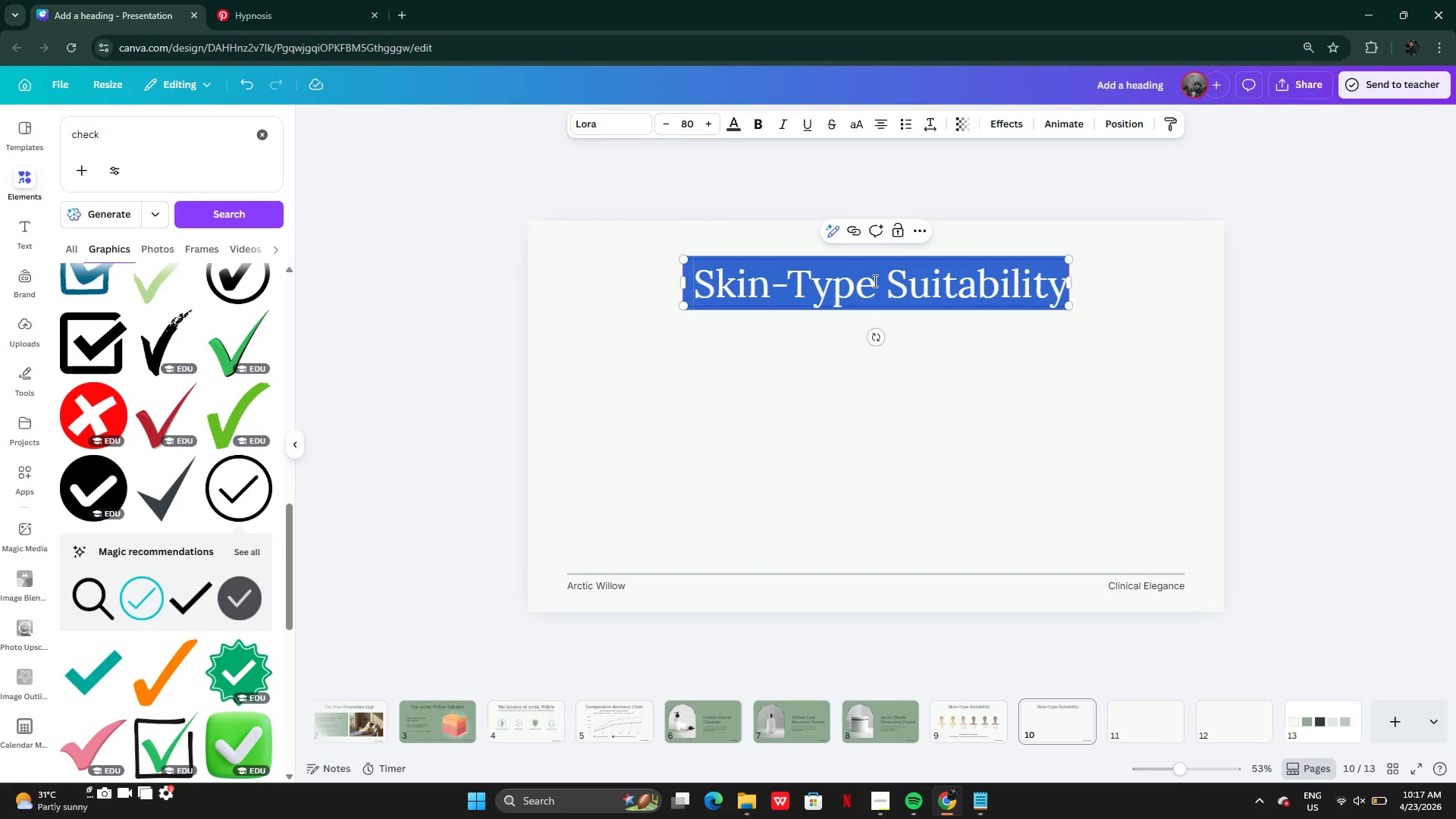 
key(Control+V)
 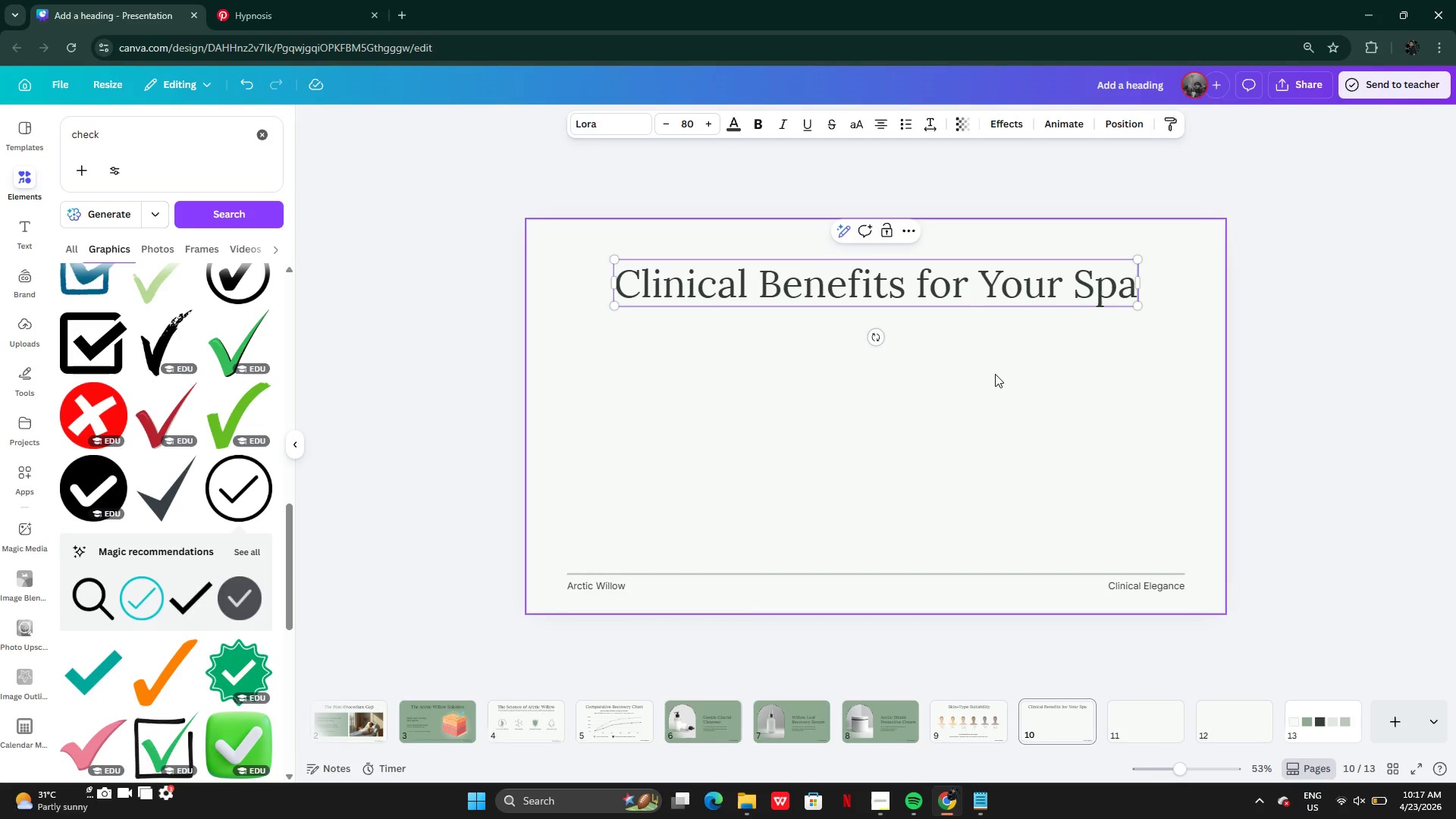 
left_click([995, 374])
 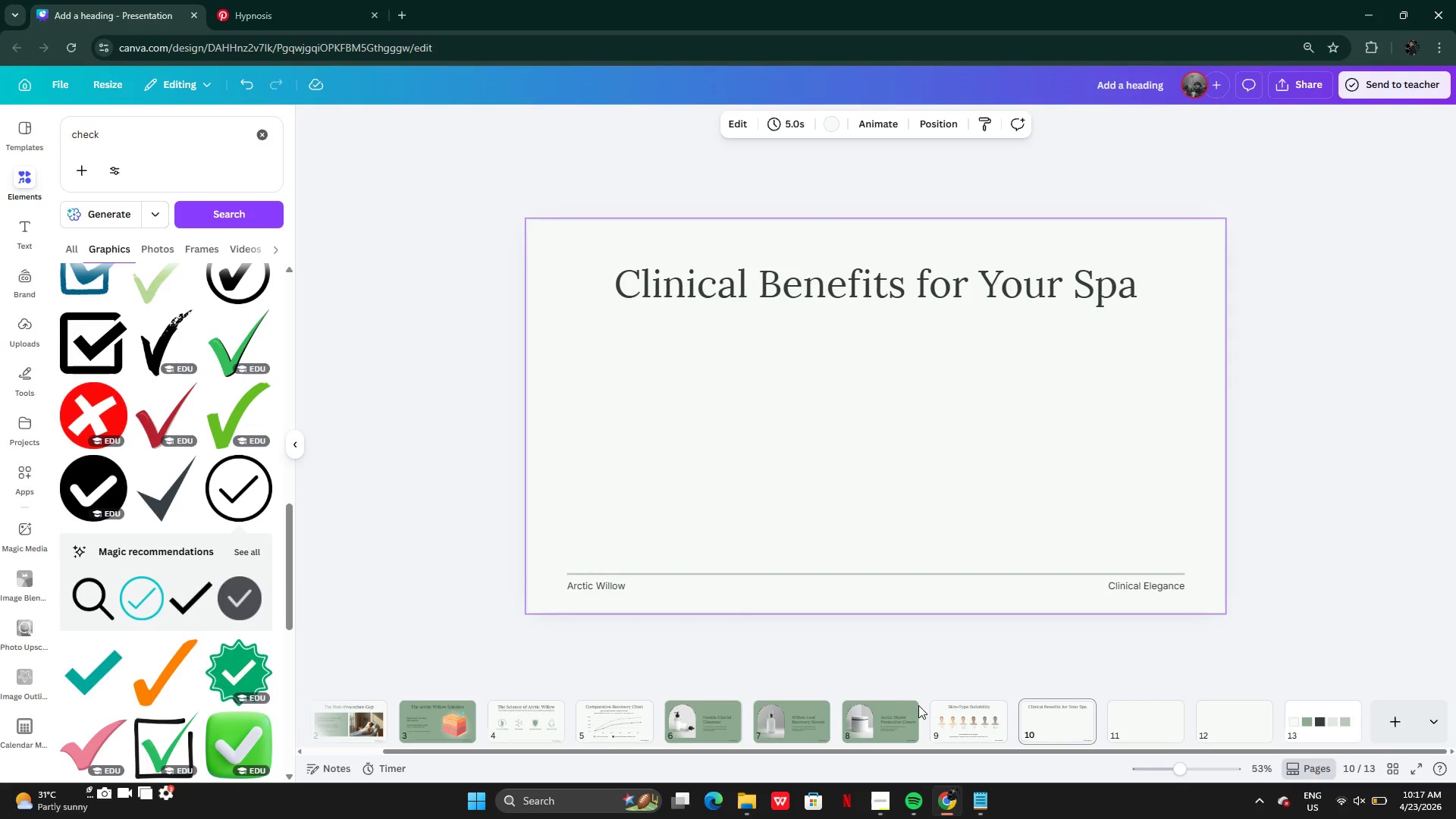 
left_click([899, 729])
 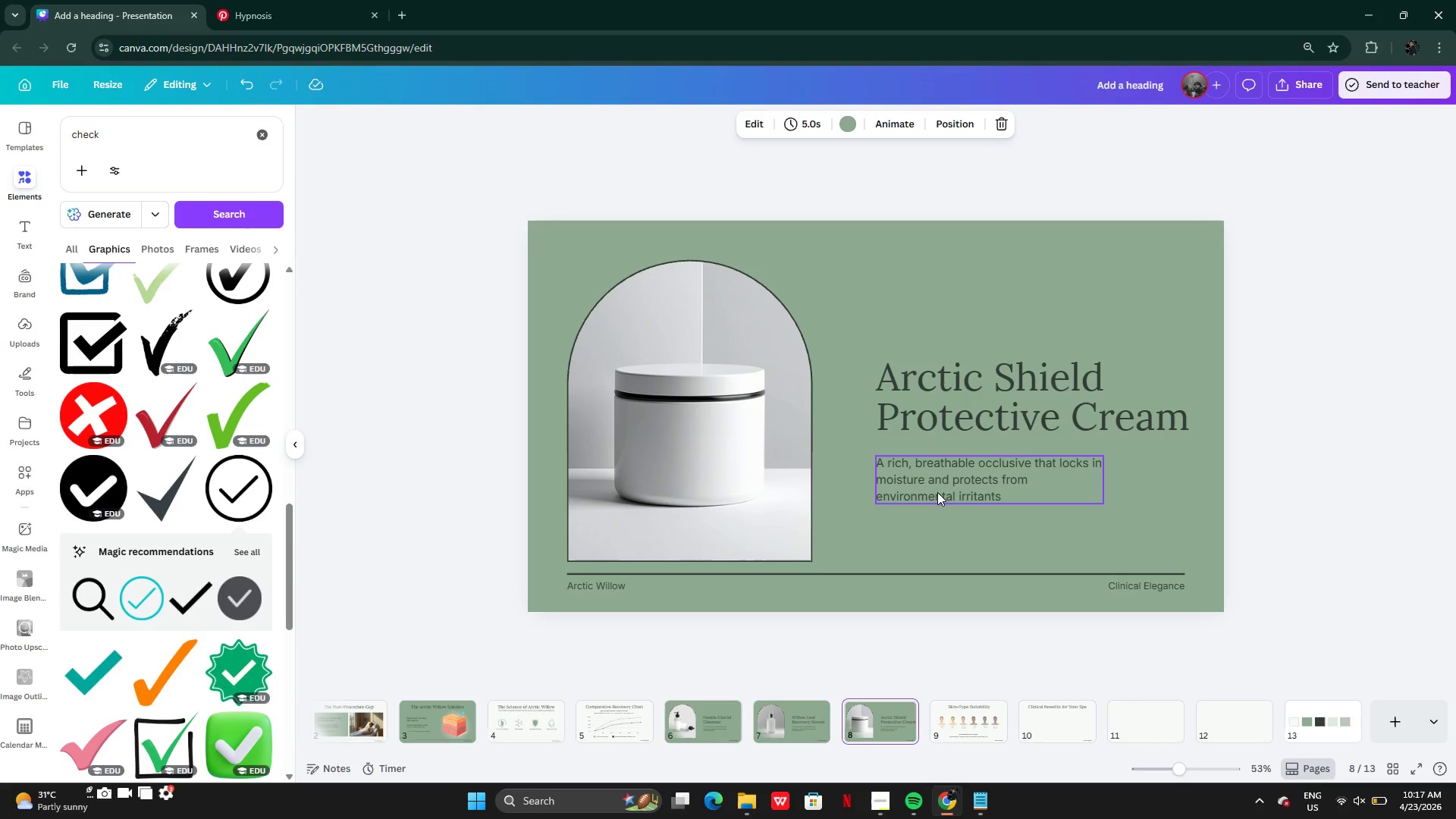 
left_click([937, 491])
 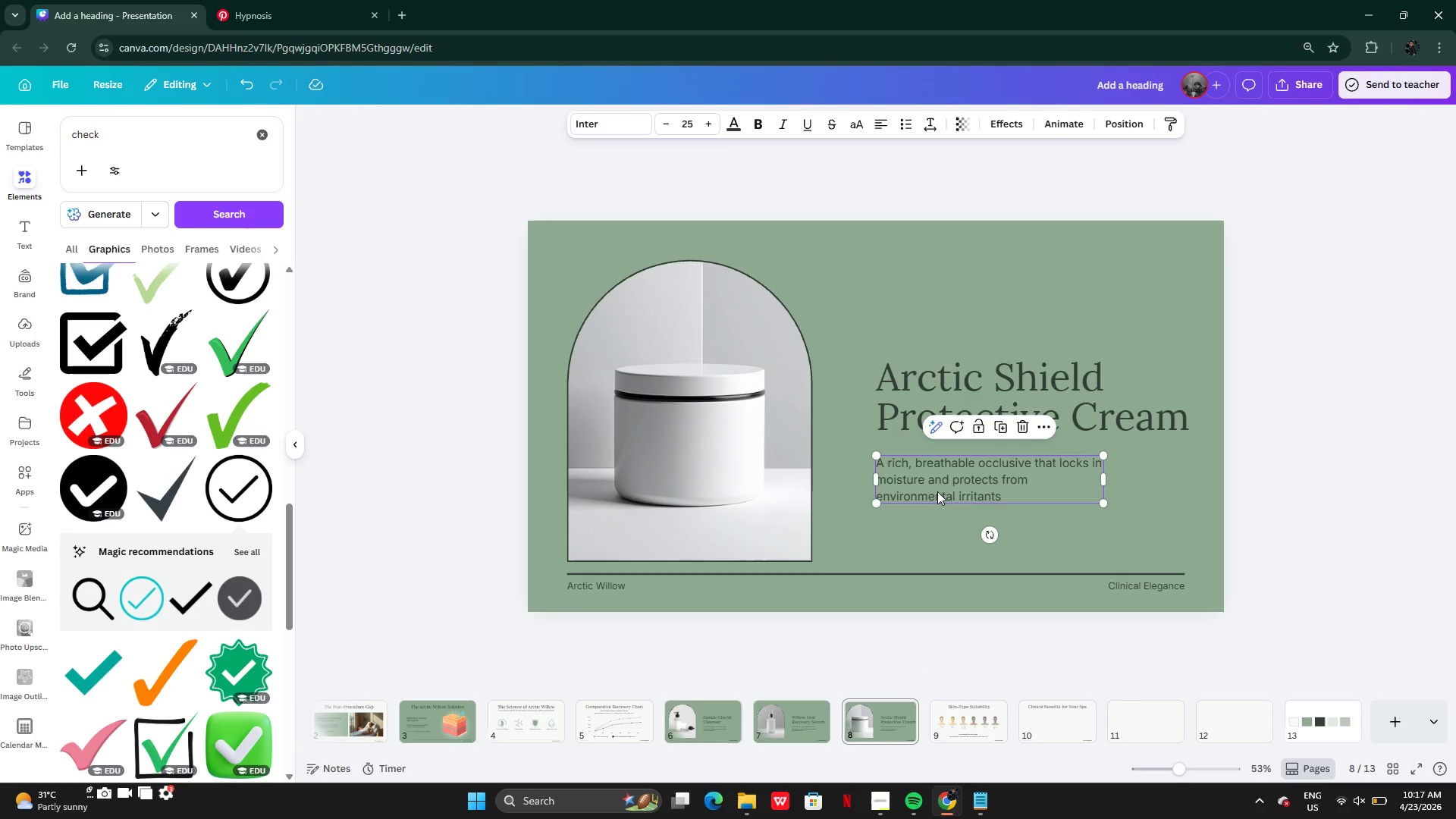 
key(Control+C)
 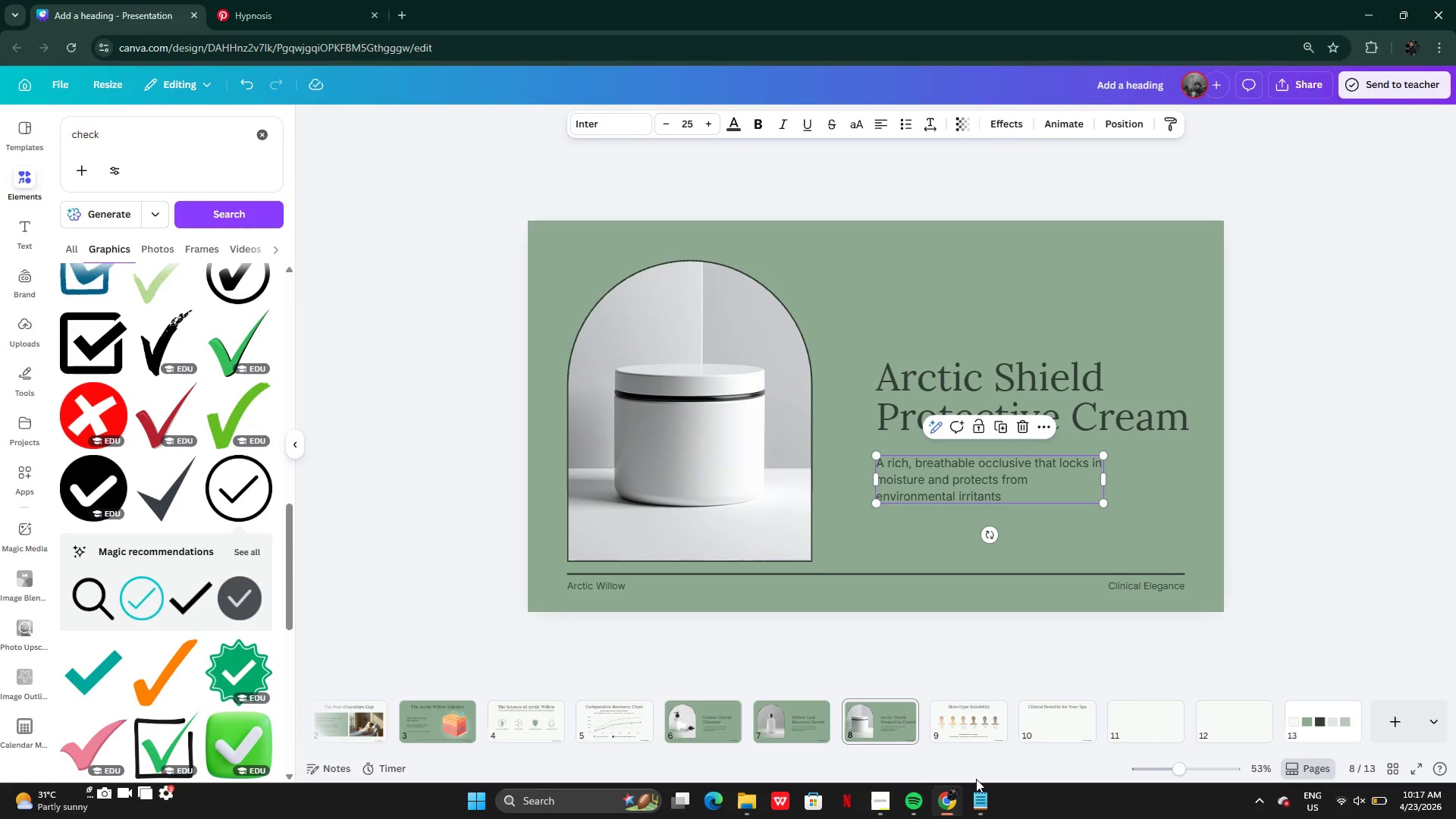 
left_click([1046, 717])
 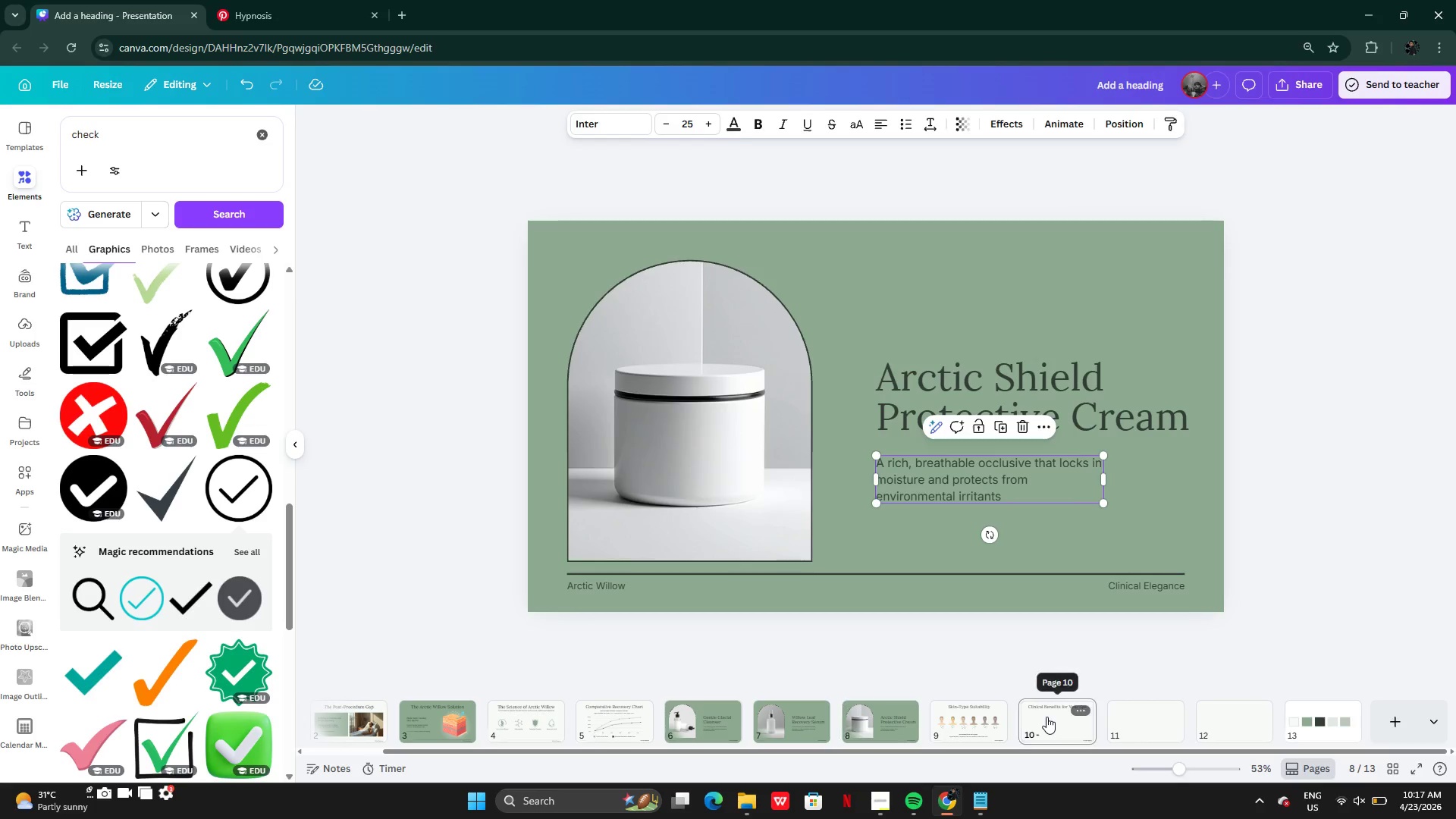 
key(Control+V)
 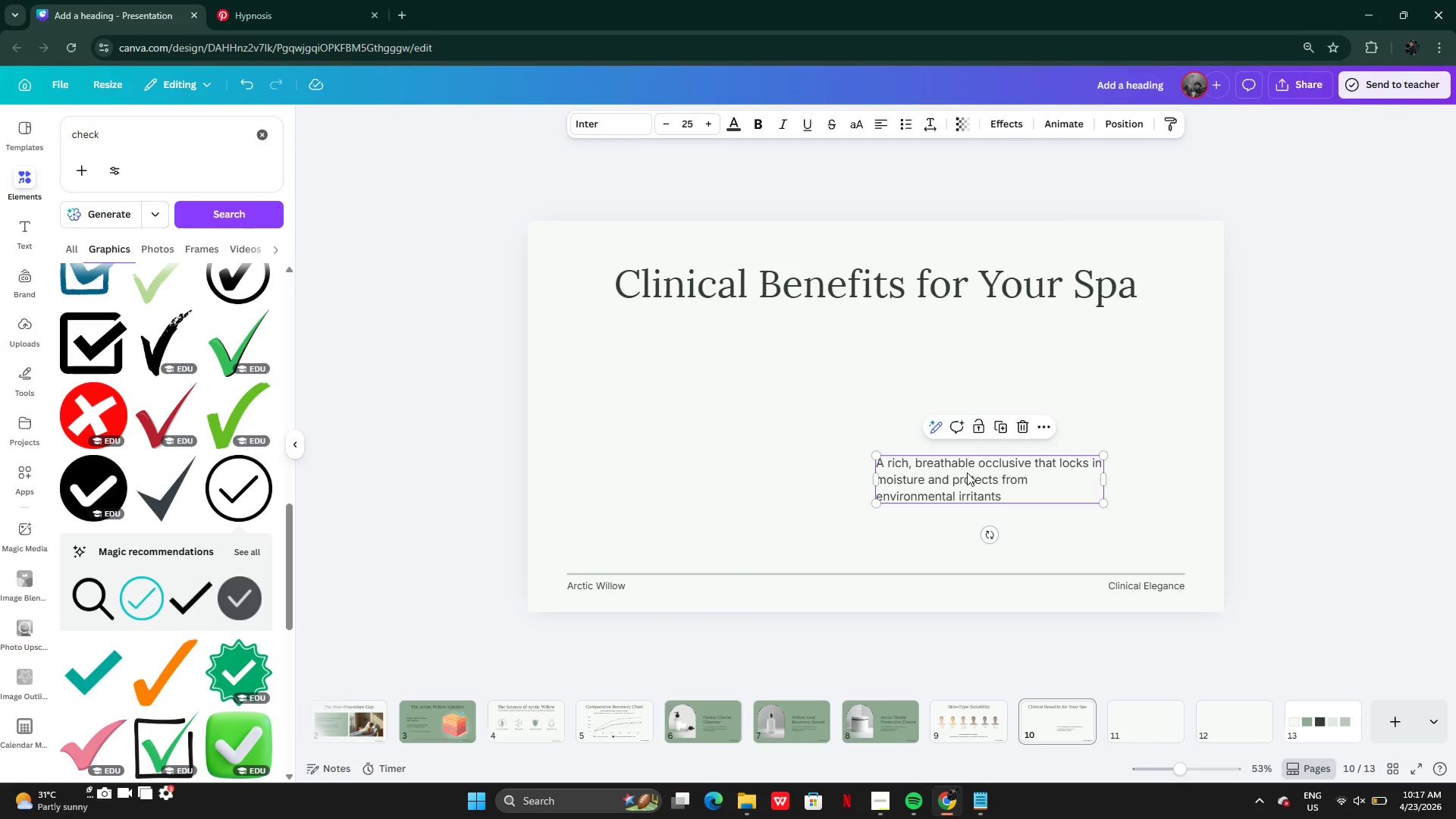 
left_click_drag(start_coordinate=[967, 474], to_coordinate=[661, 391])
 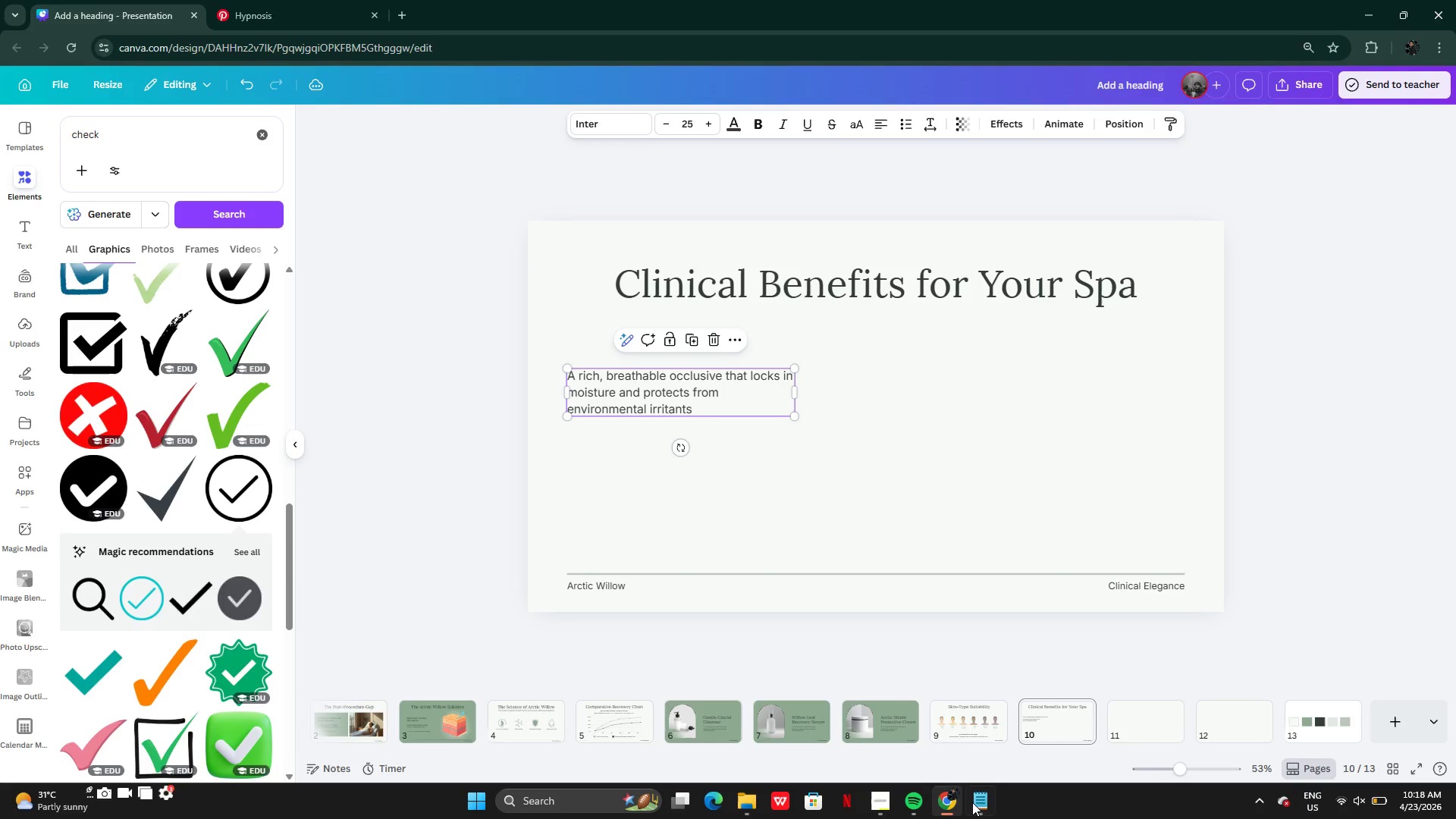 
left_click([974, 802])
 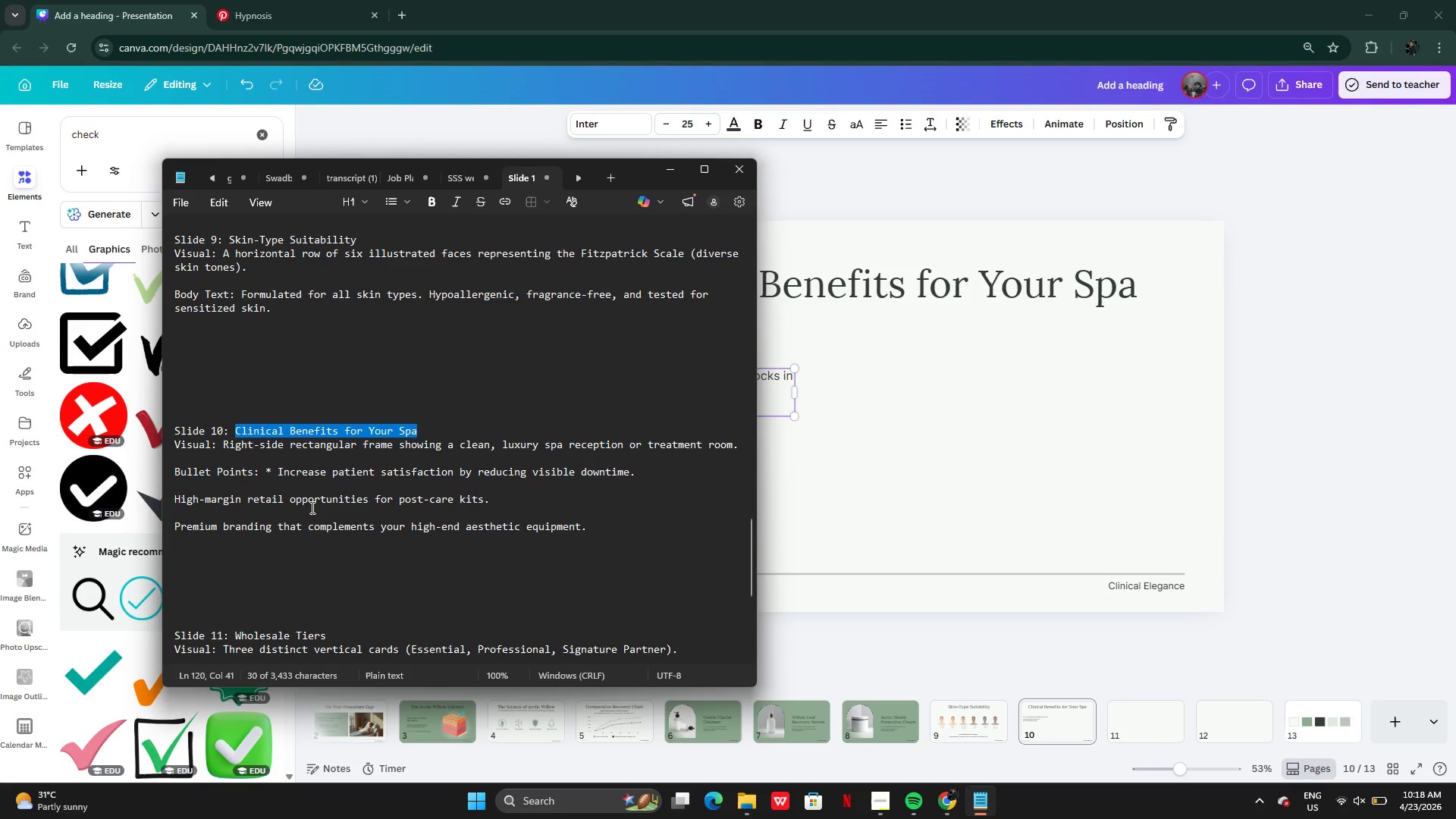 
left_click([258, 506])
 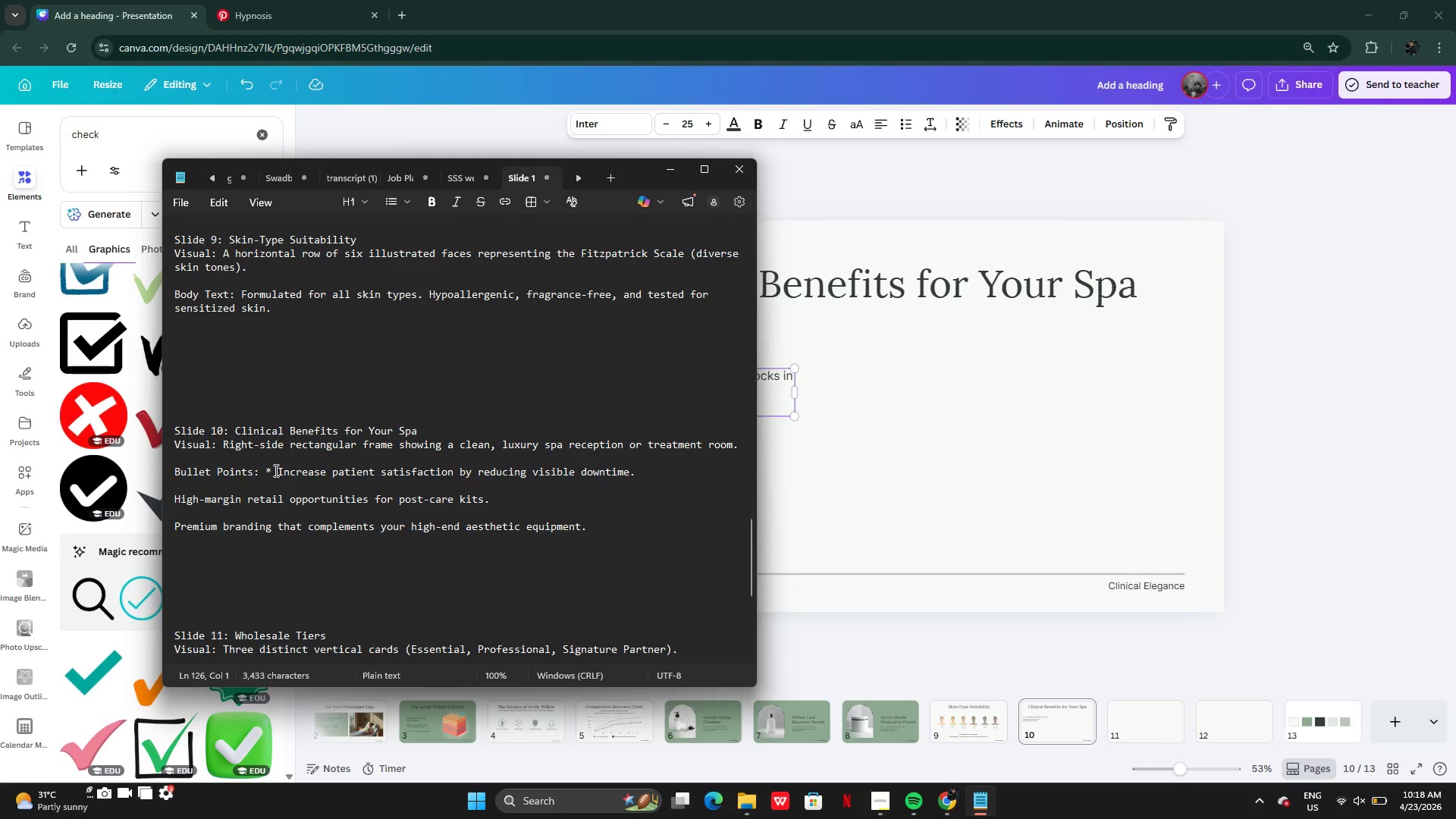 
left_click_drag(start_coordinate=[275, 469], to_coordinate=[598, 527])
 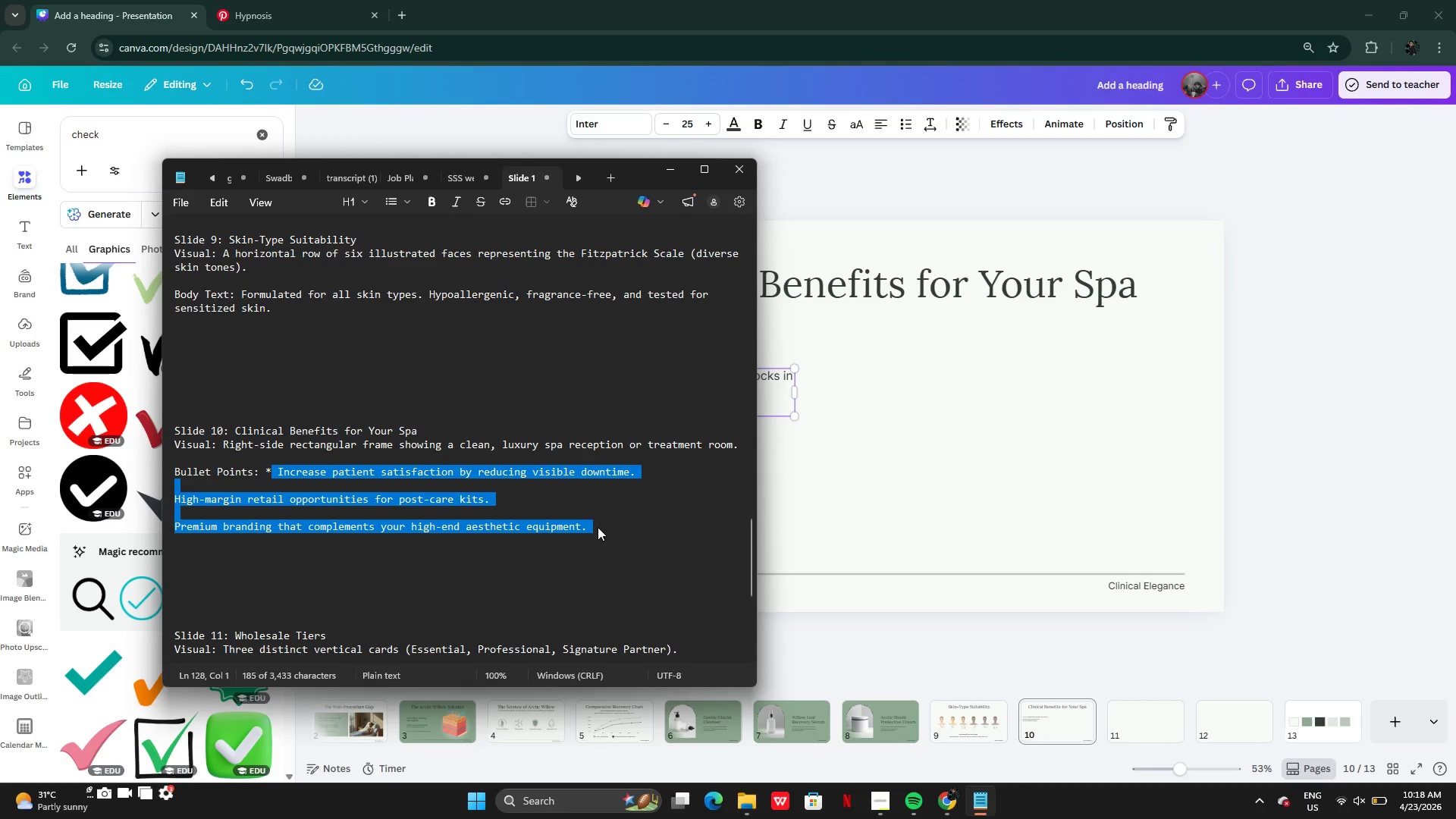 
key(Control+C)
 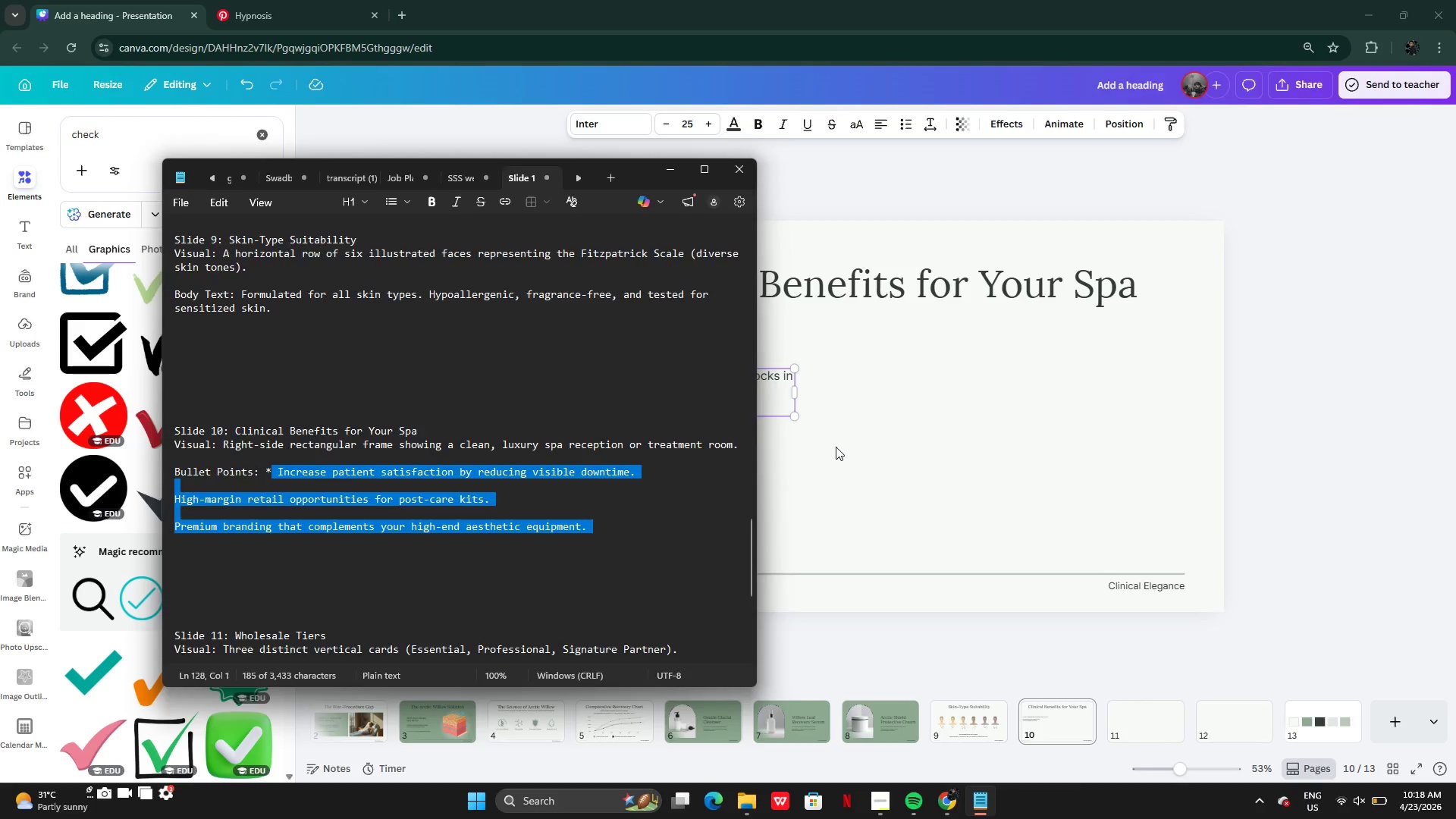 
left_click([836, 447])
 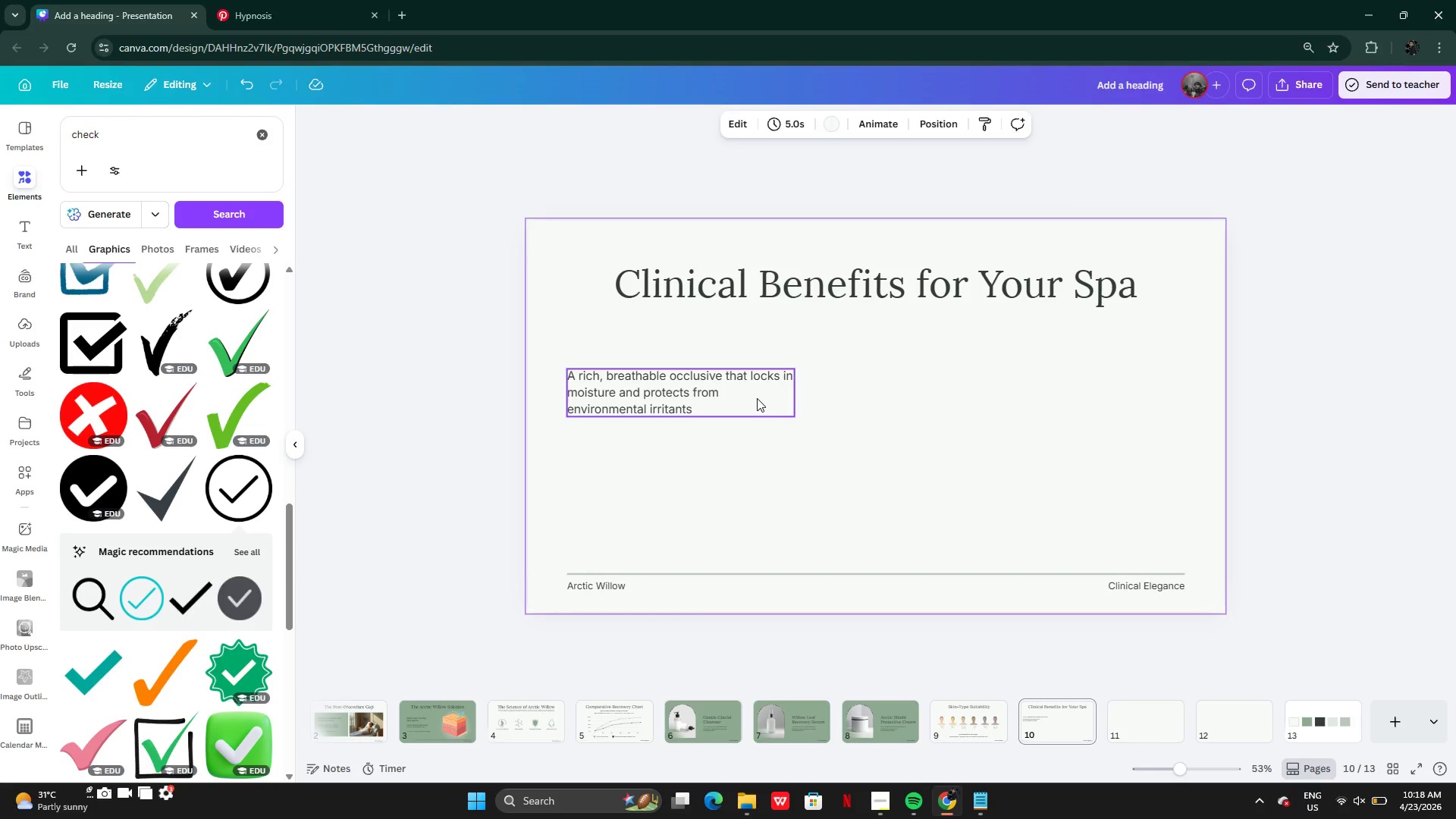 
triple_click([757, 398])
 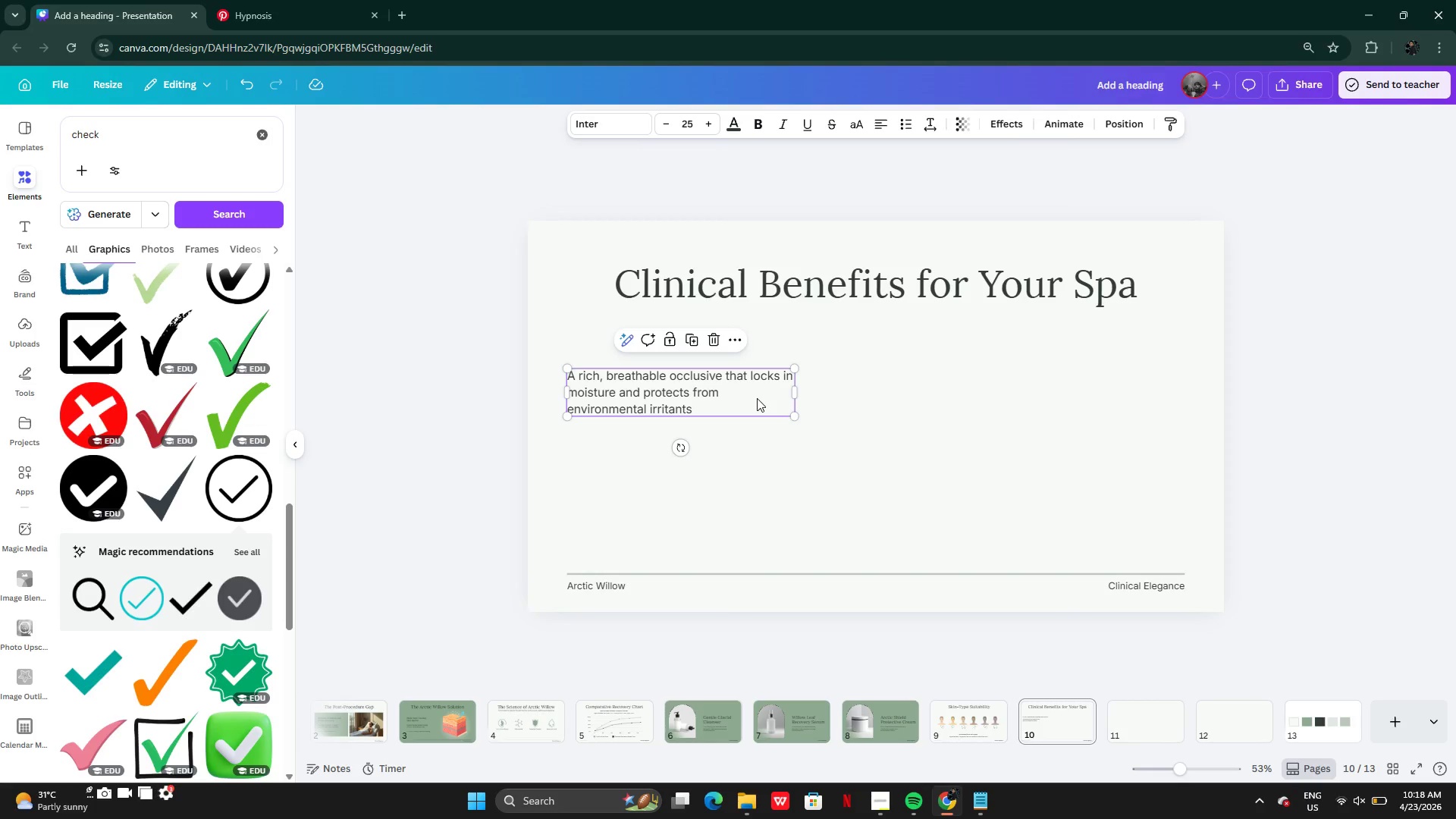 
key(Control+V)
 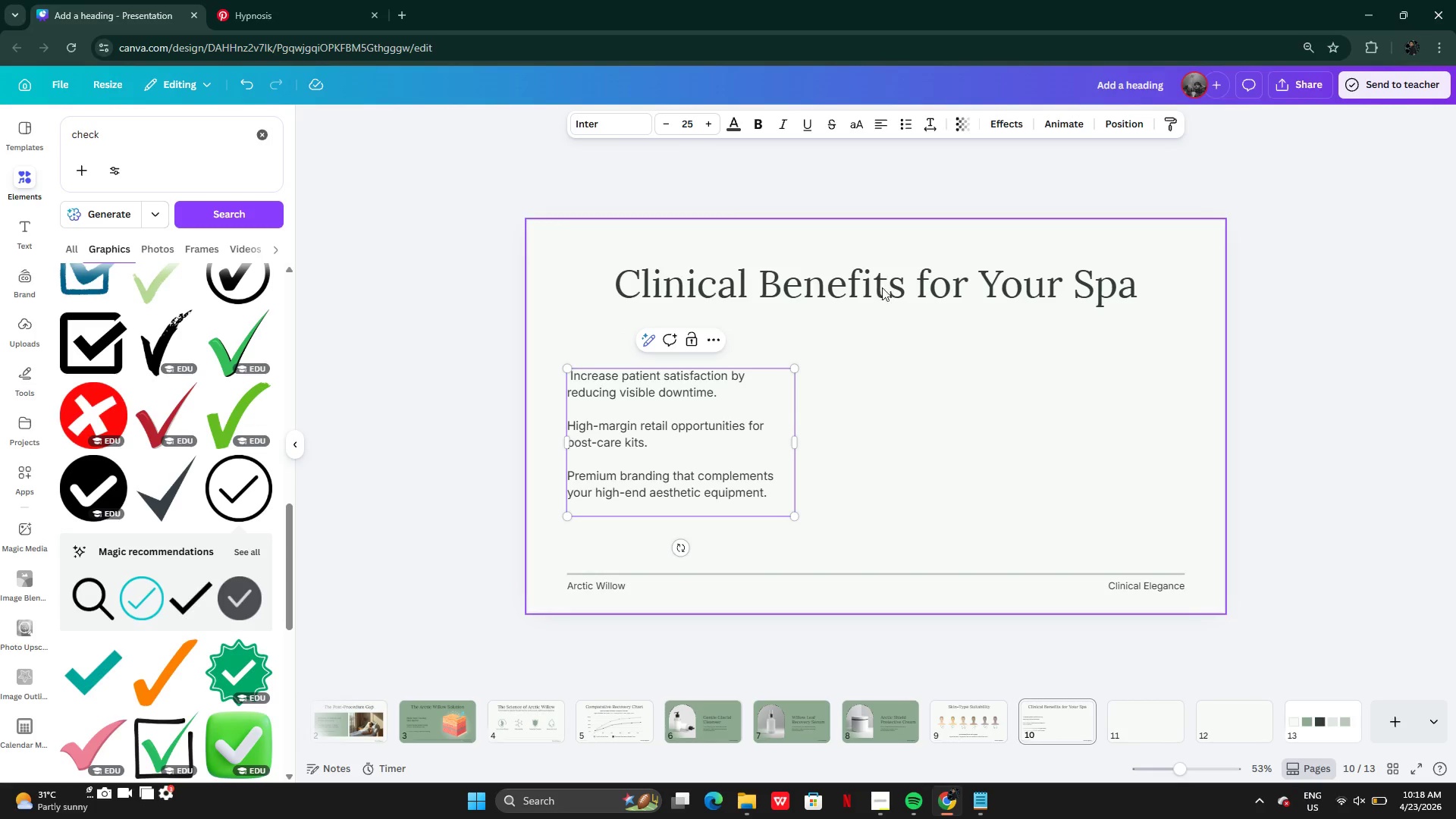 
left_click([934, 387])
 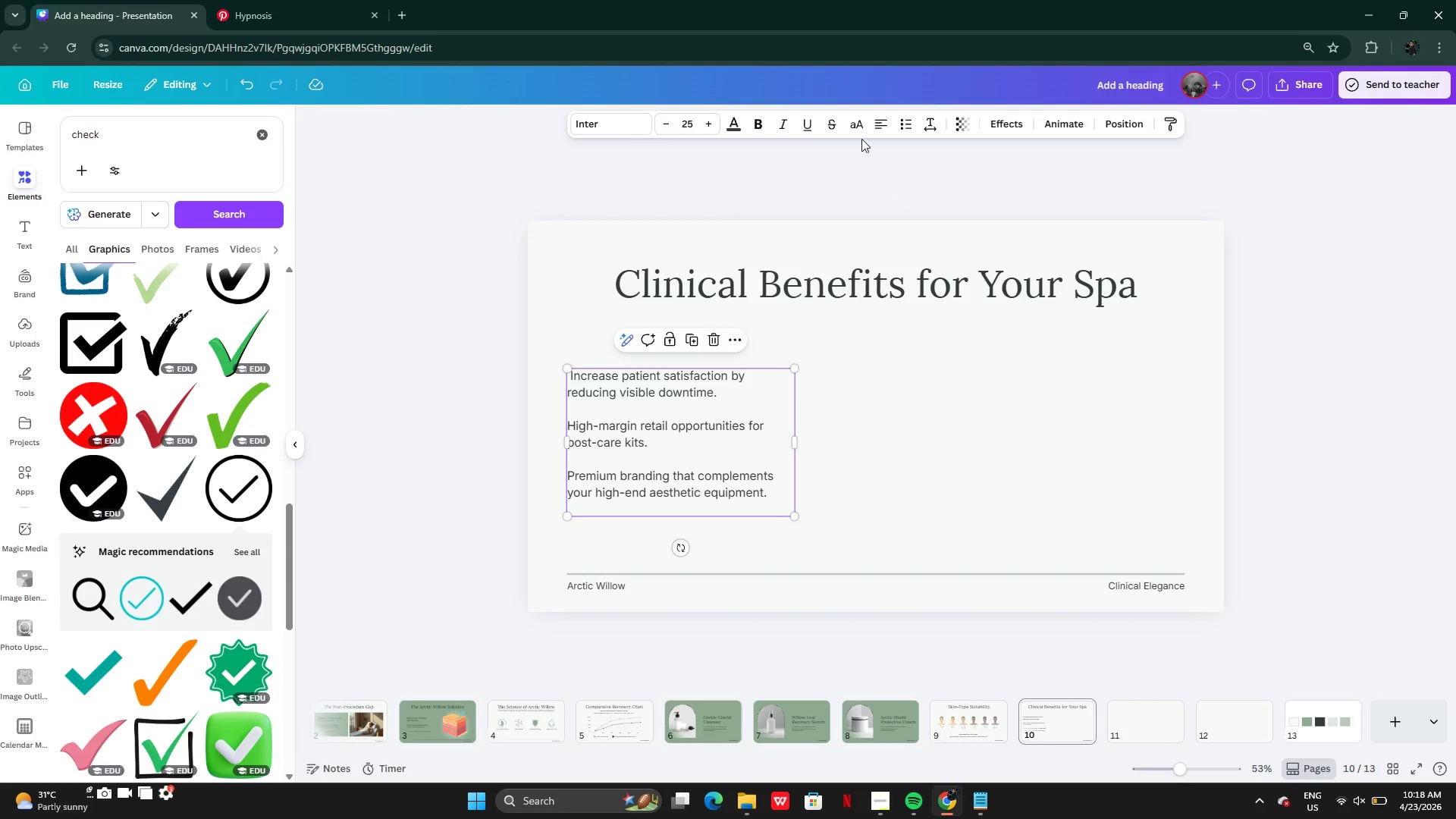 
left_click([874, 125])
 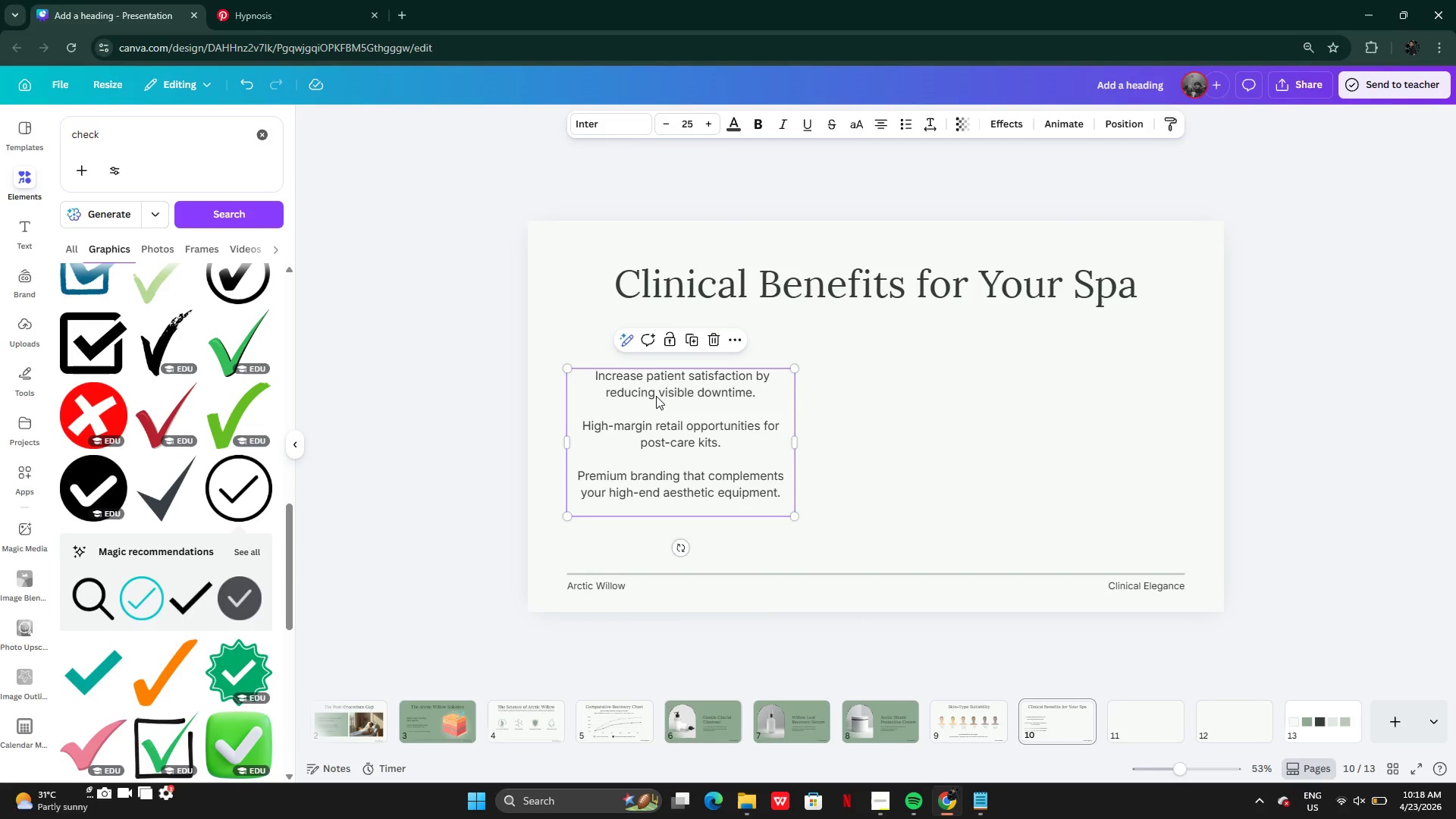 
key(Control+Z)
 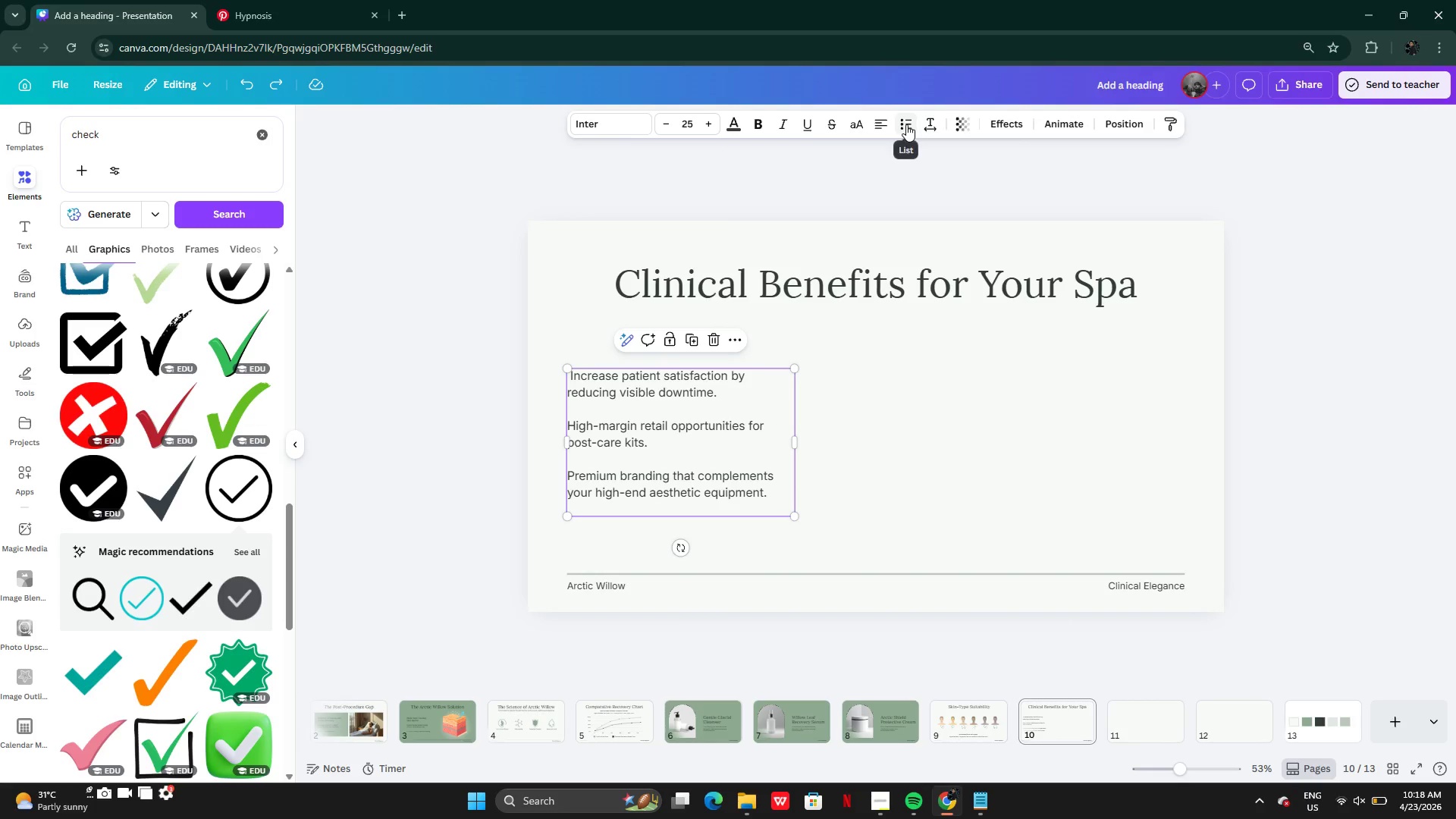 
left_click([899, 124])
 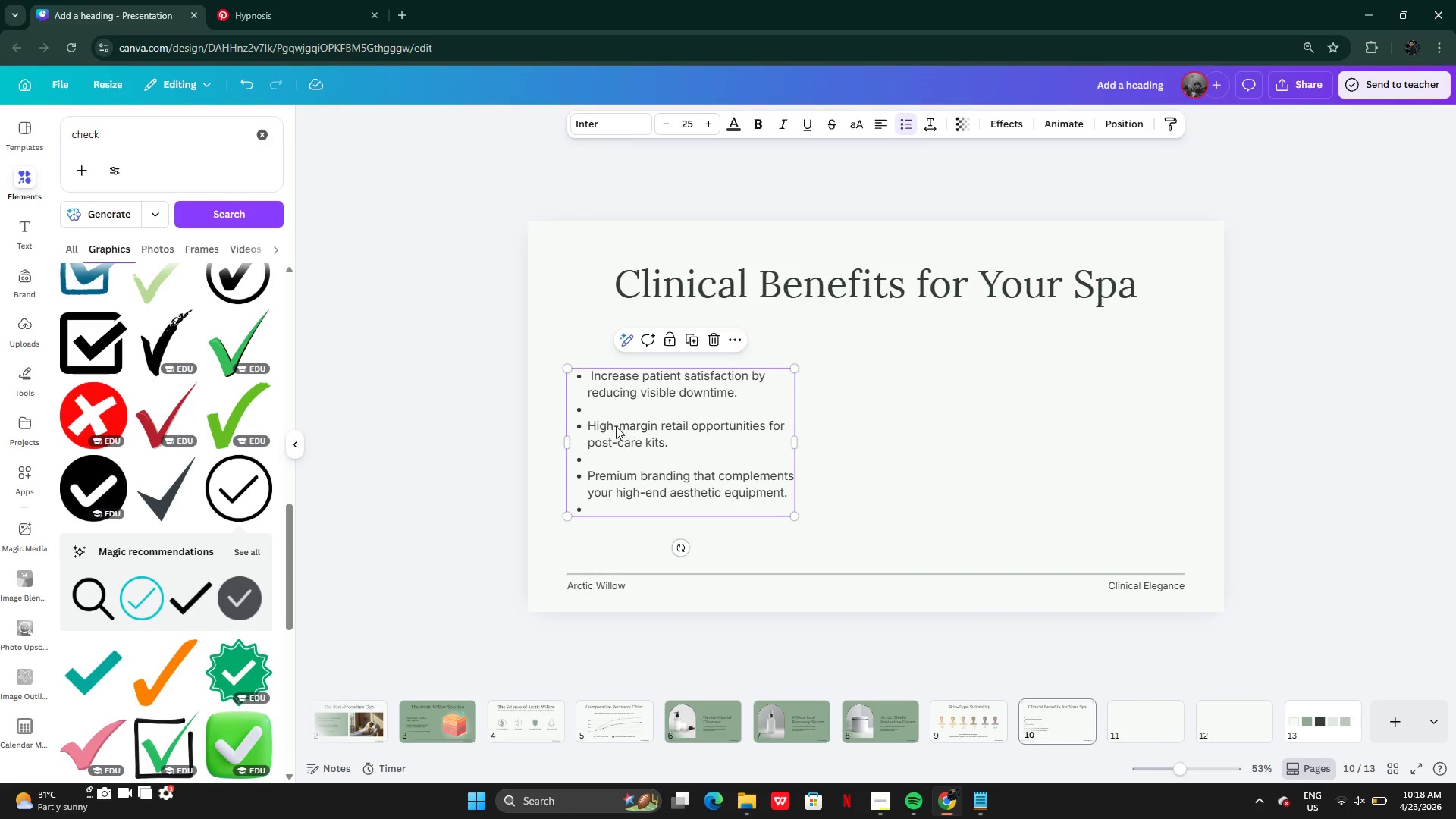 
left_click([613, 406])
 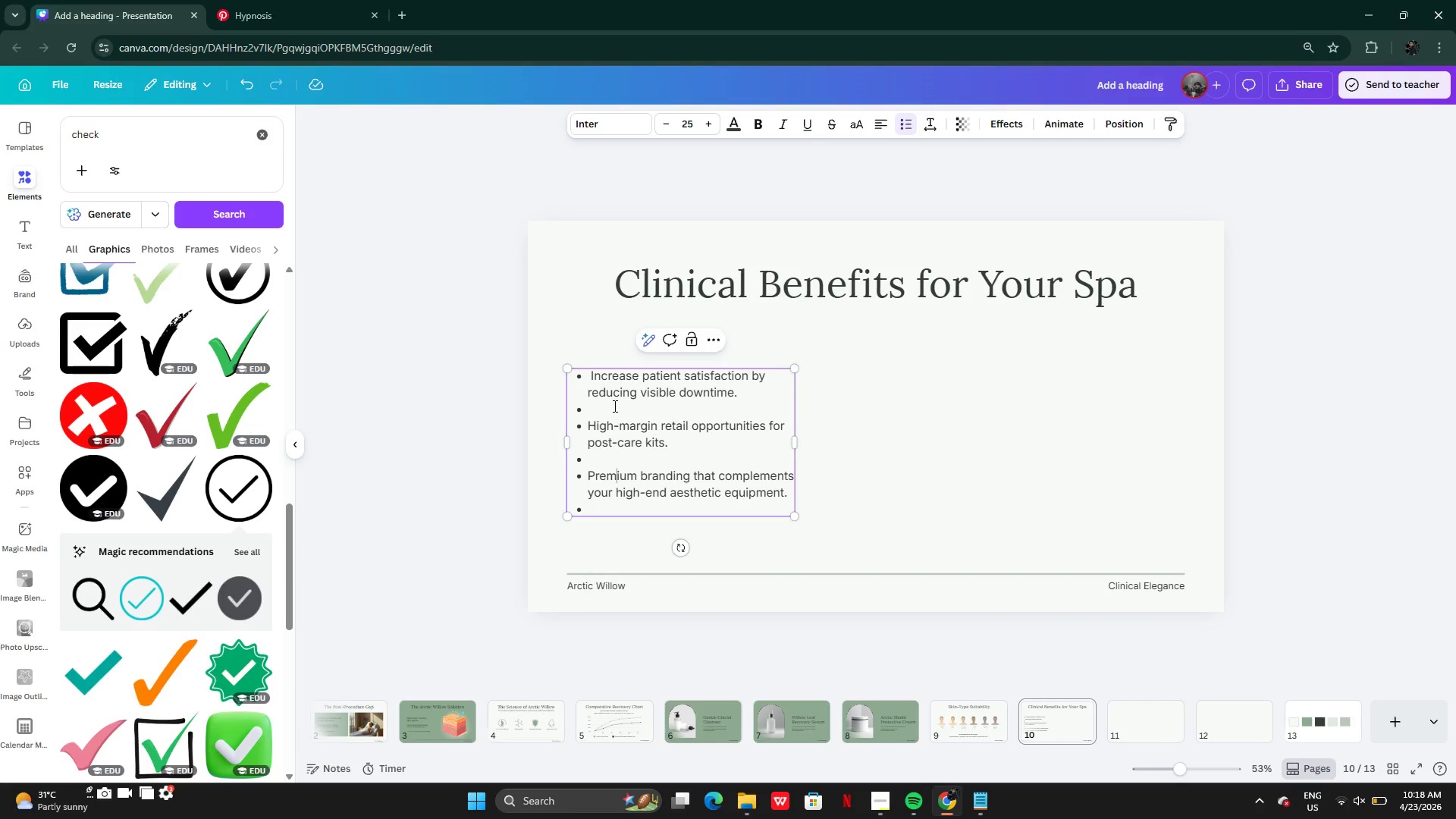 
left_click([613, 406])
 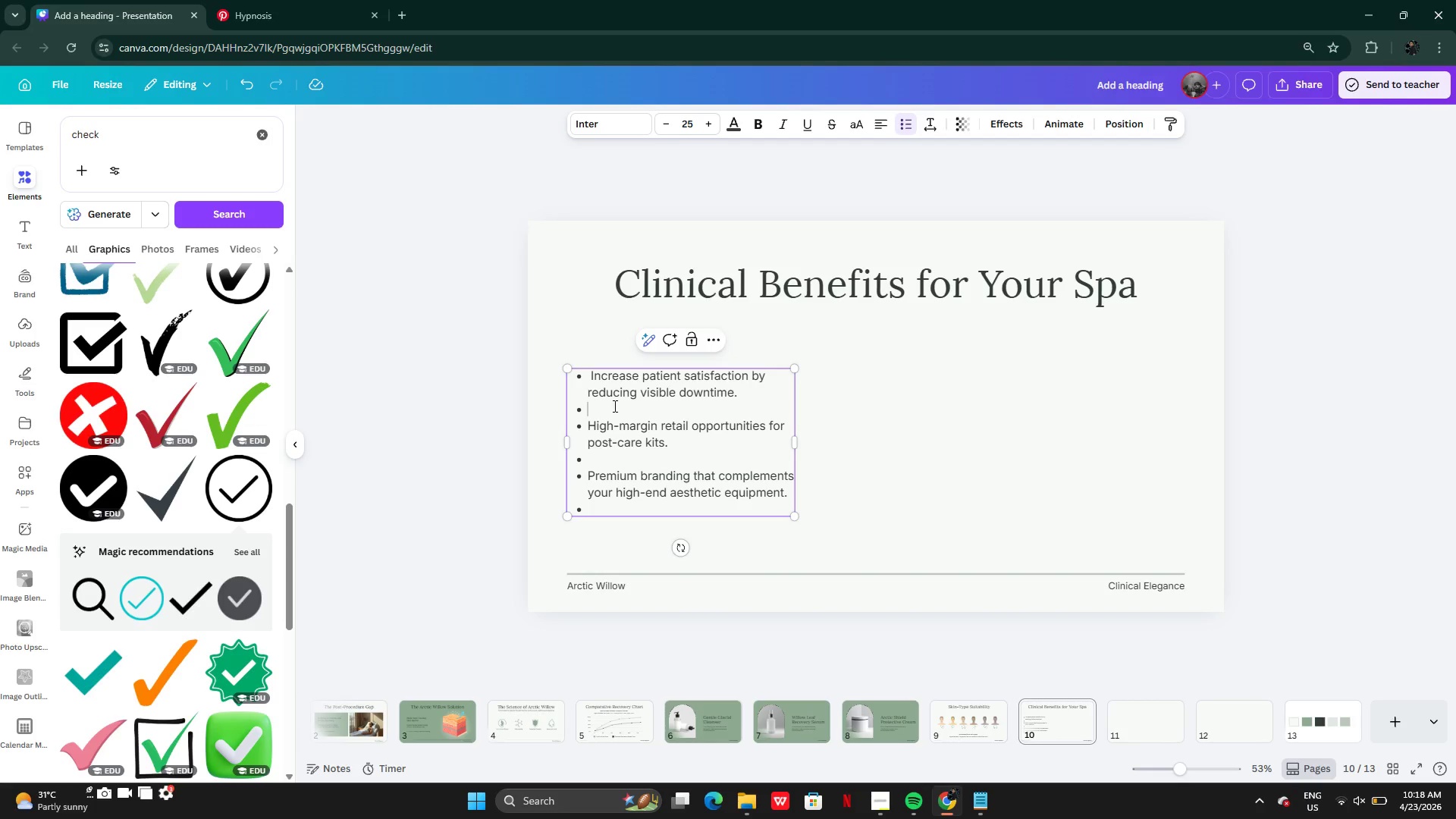 
key(Backspace)
 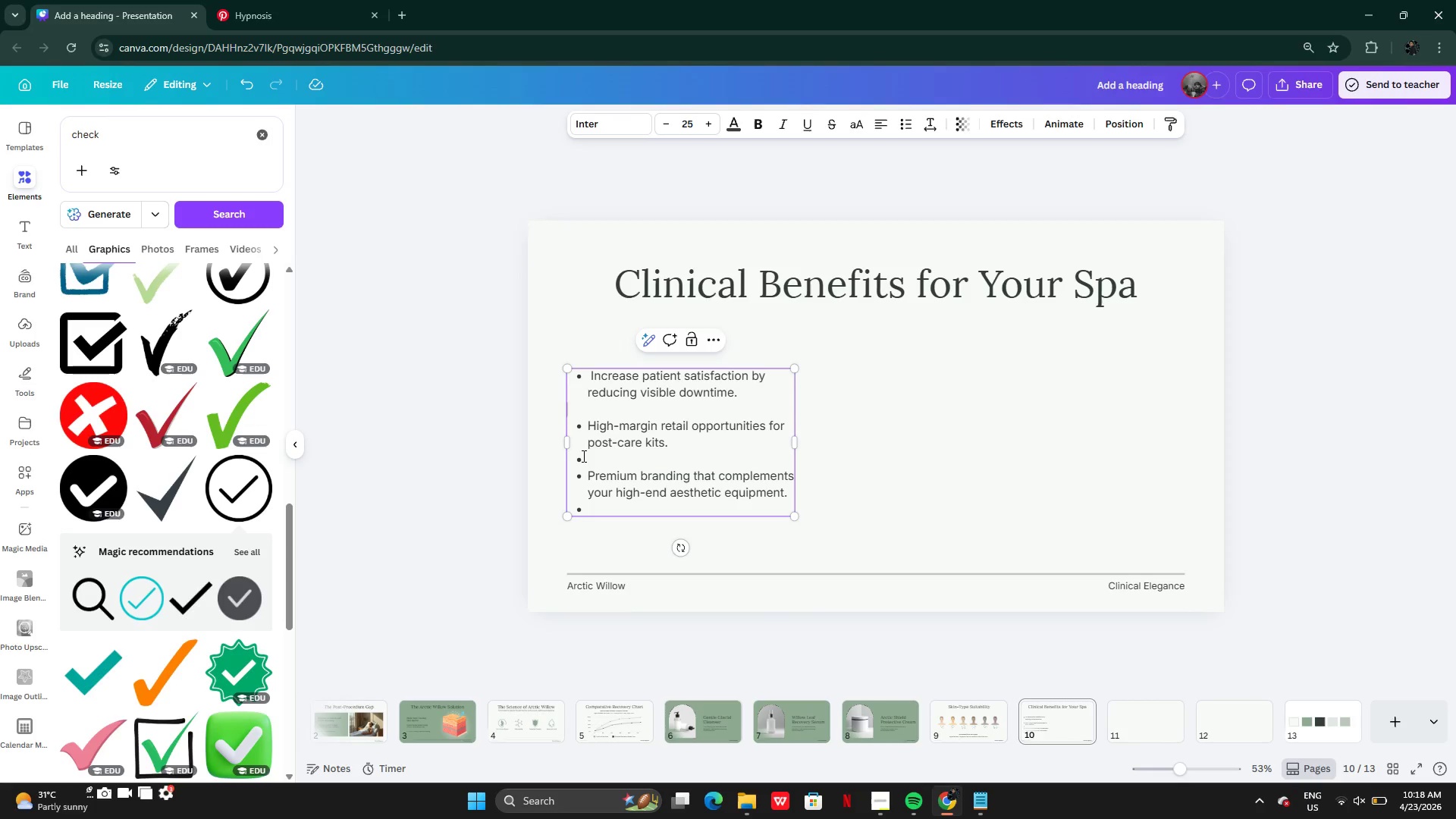 
left_click([584, 453])
 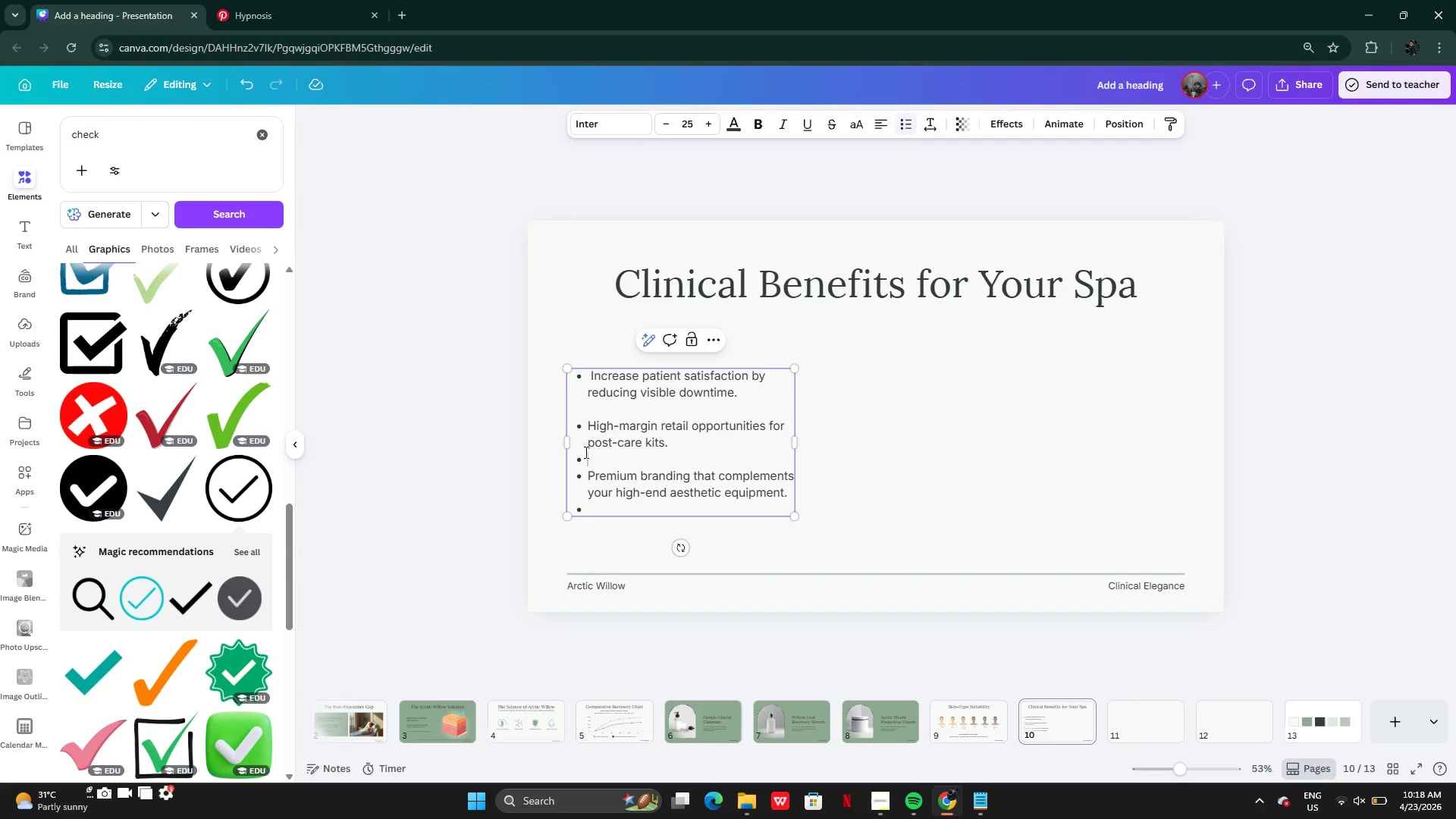 
key(Backspace)
 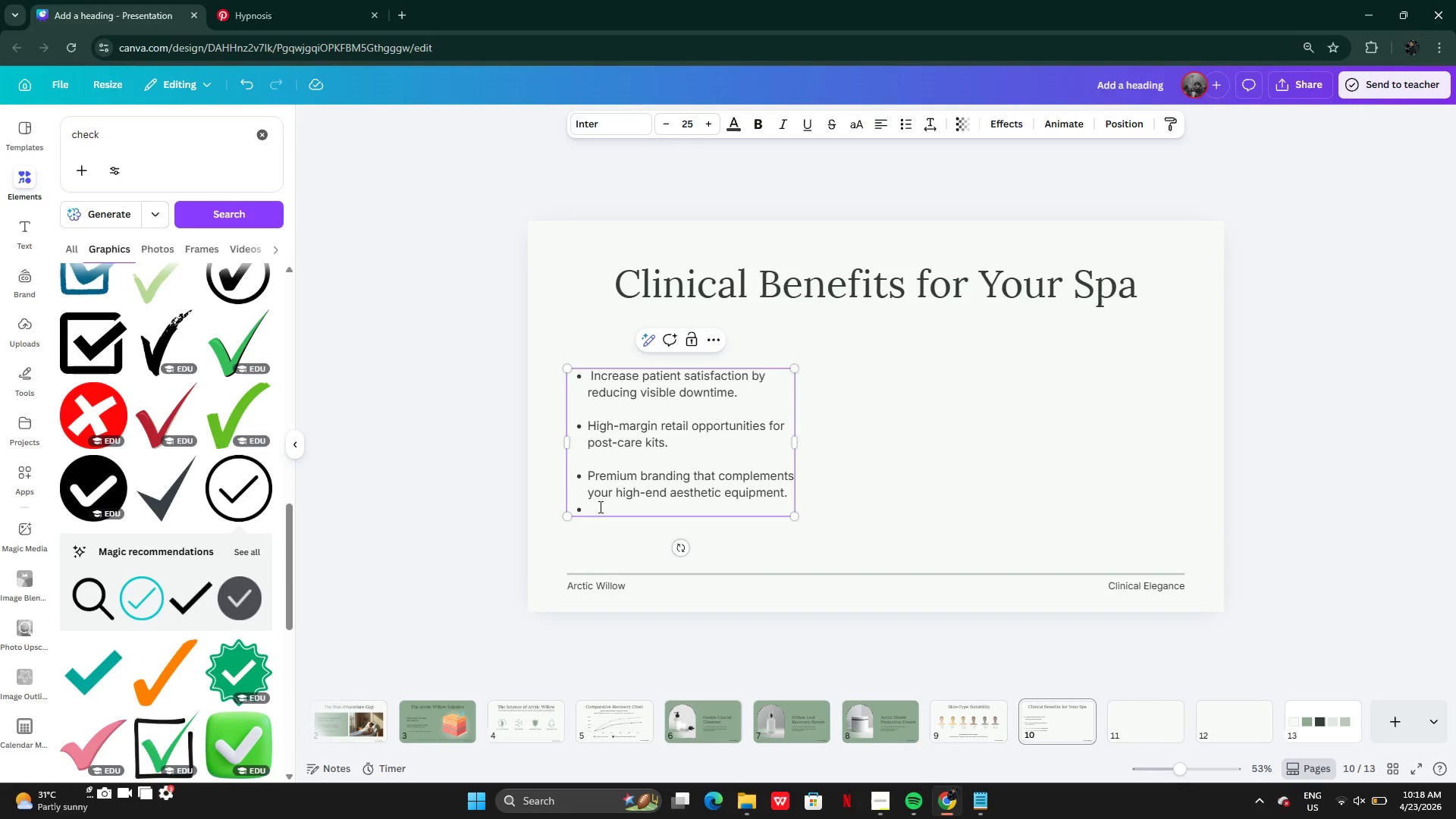 
left_click([599, 508])
 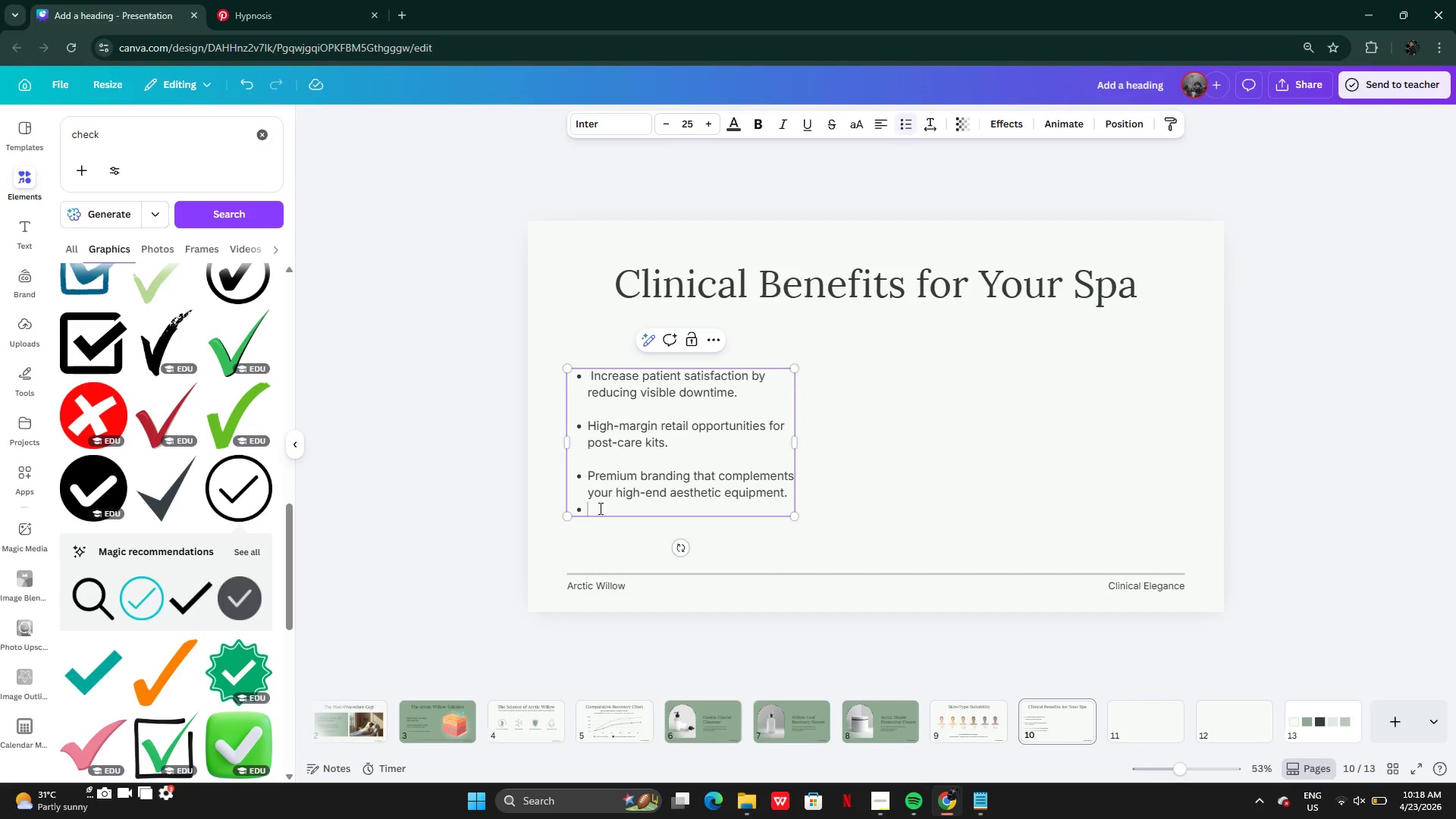 
key(Backspace)
 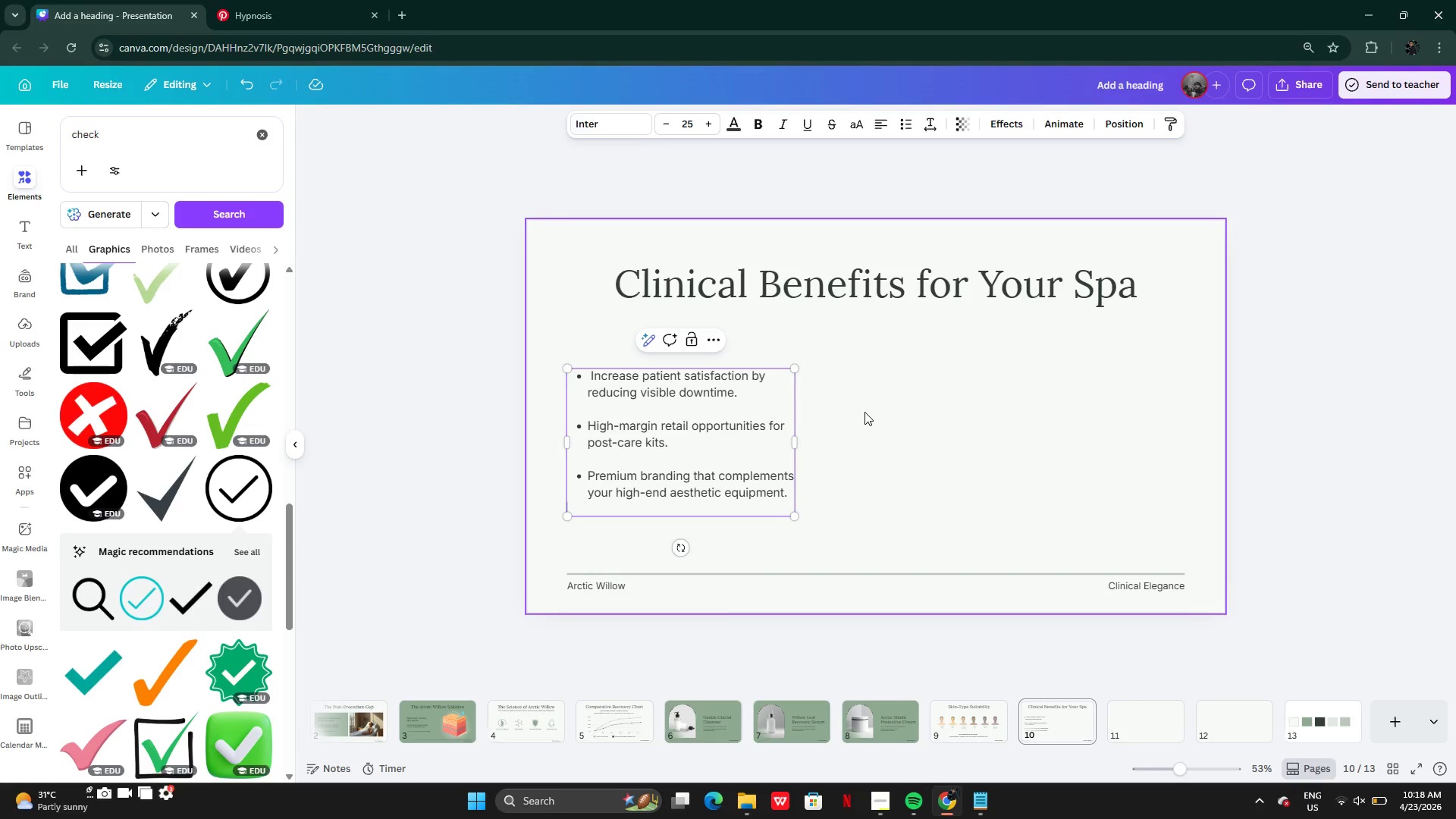 
left_click([865, 412])
 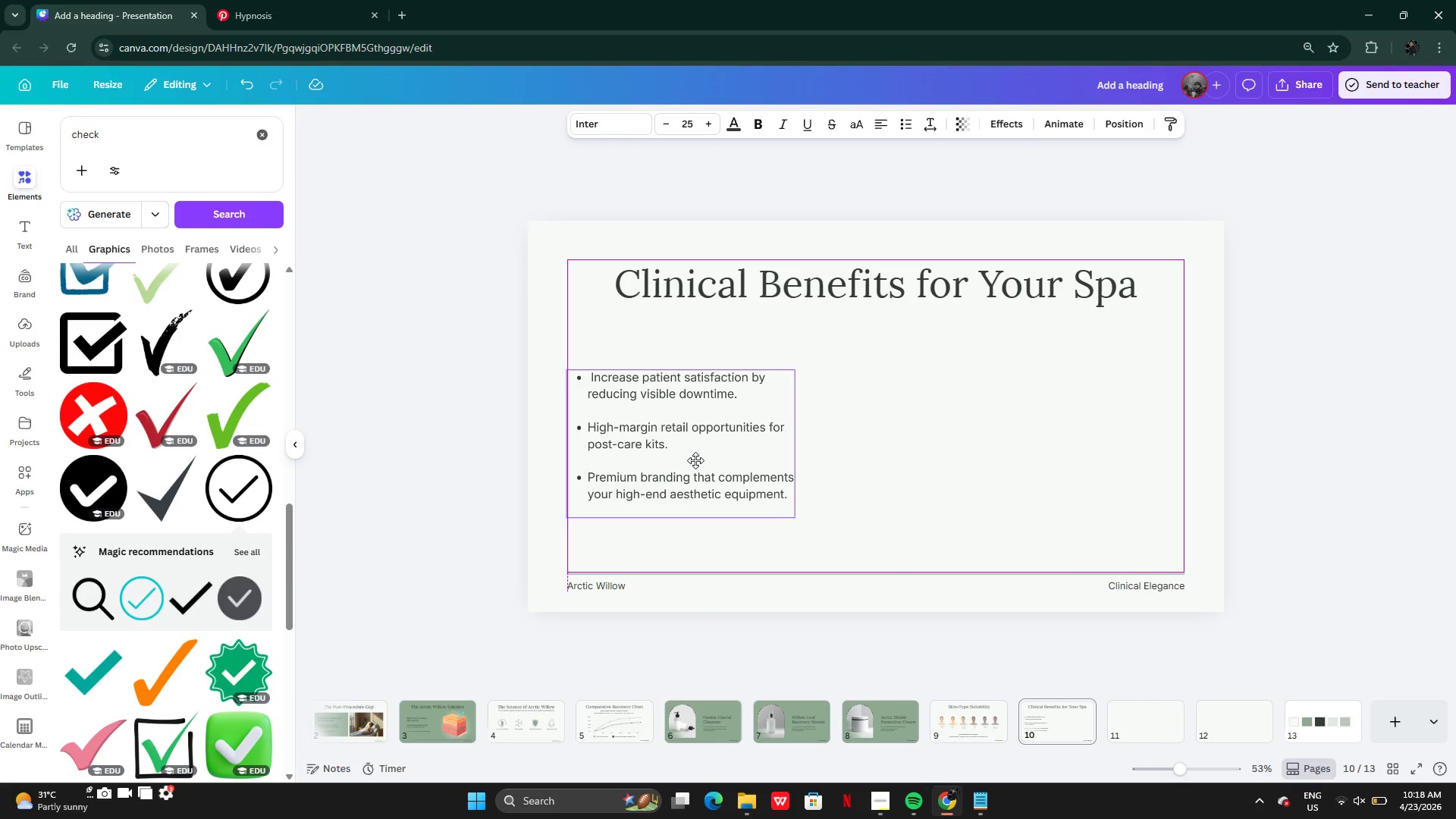 
left_click([914, 459])
 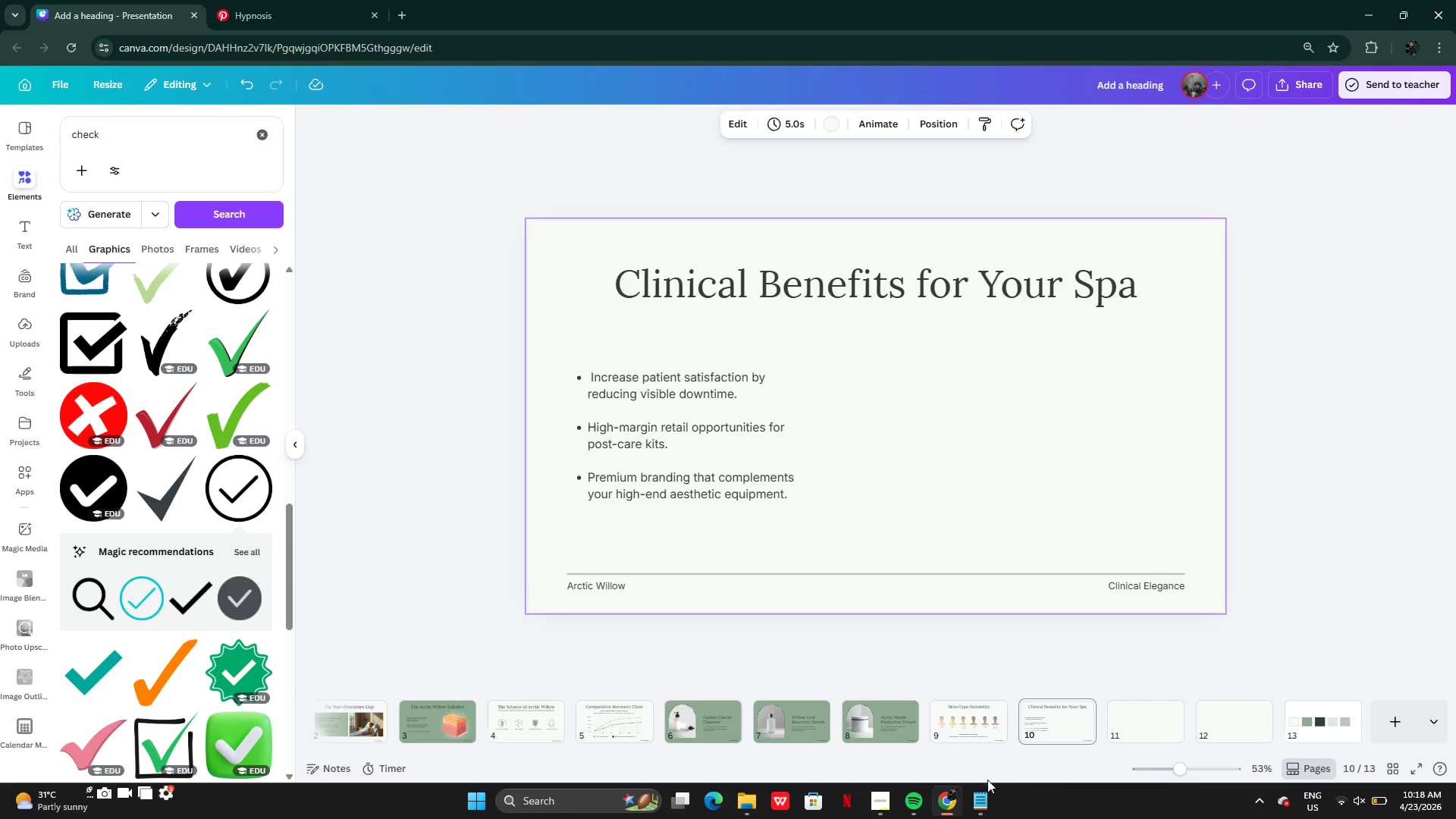 
left_click([981, 795])
 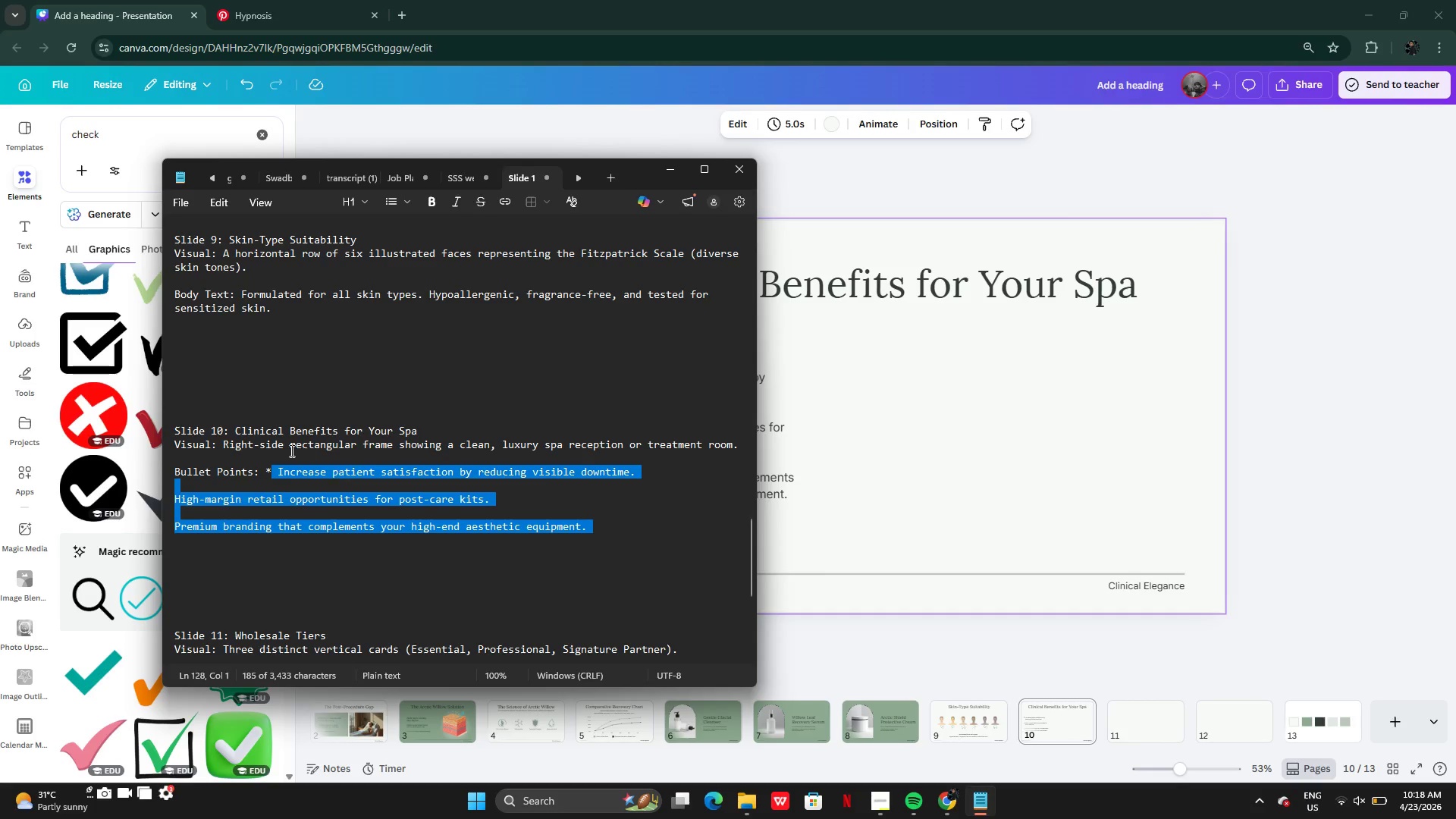 
left_click([283, 449])
 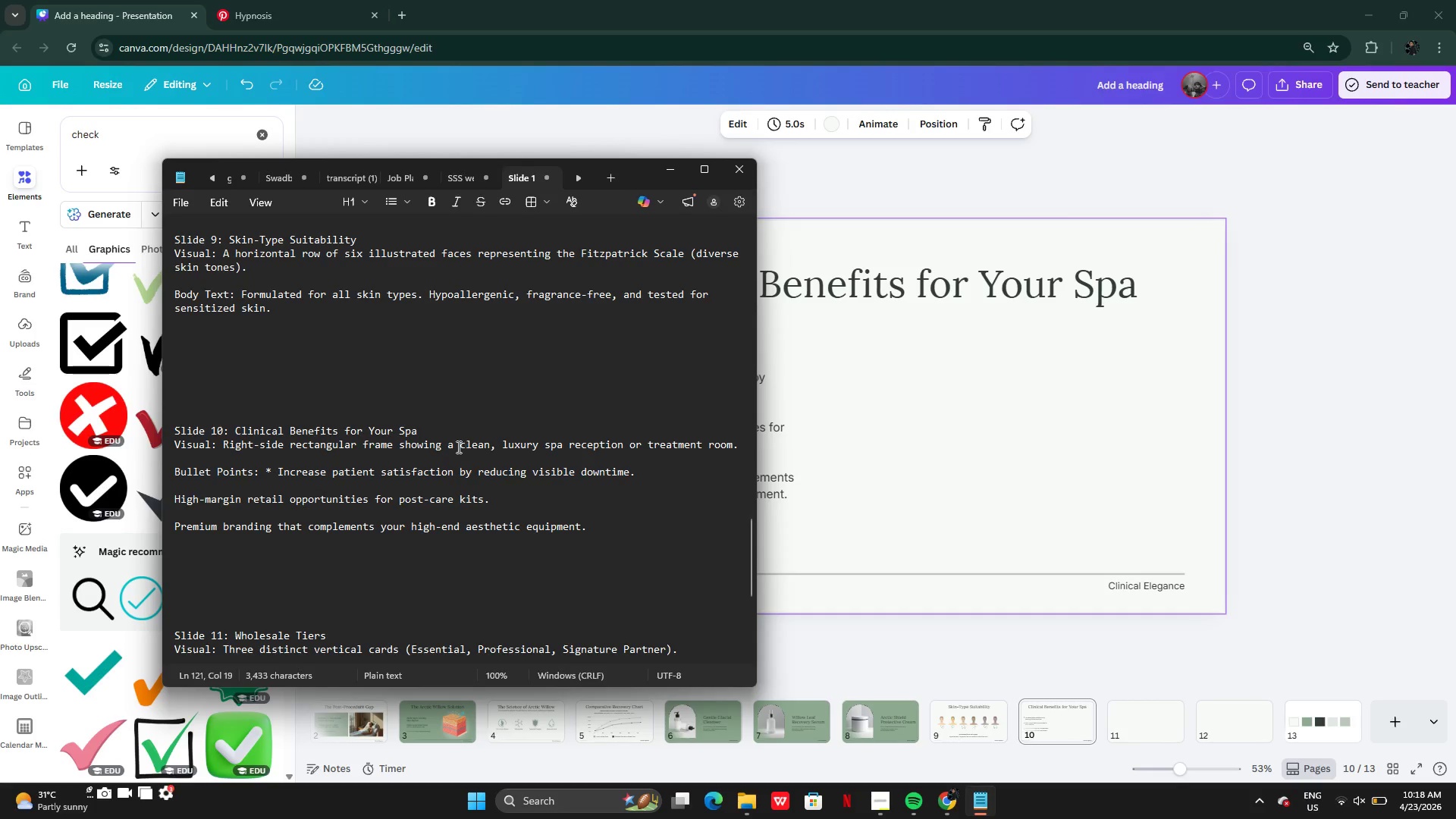 
left_click_drag(start_coordinate=[504, 443], to_coordinate=[739, 446])
 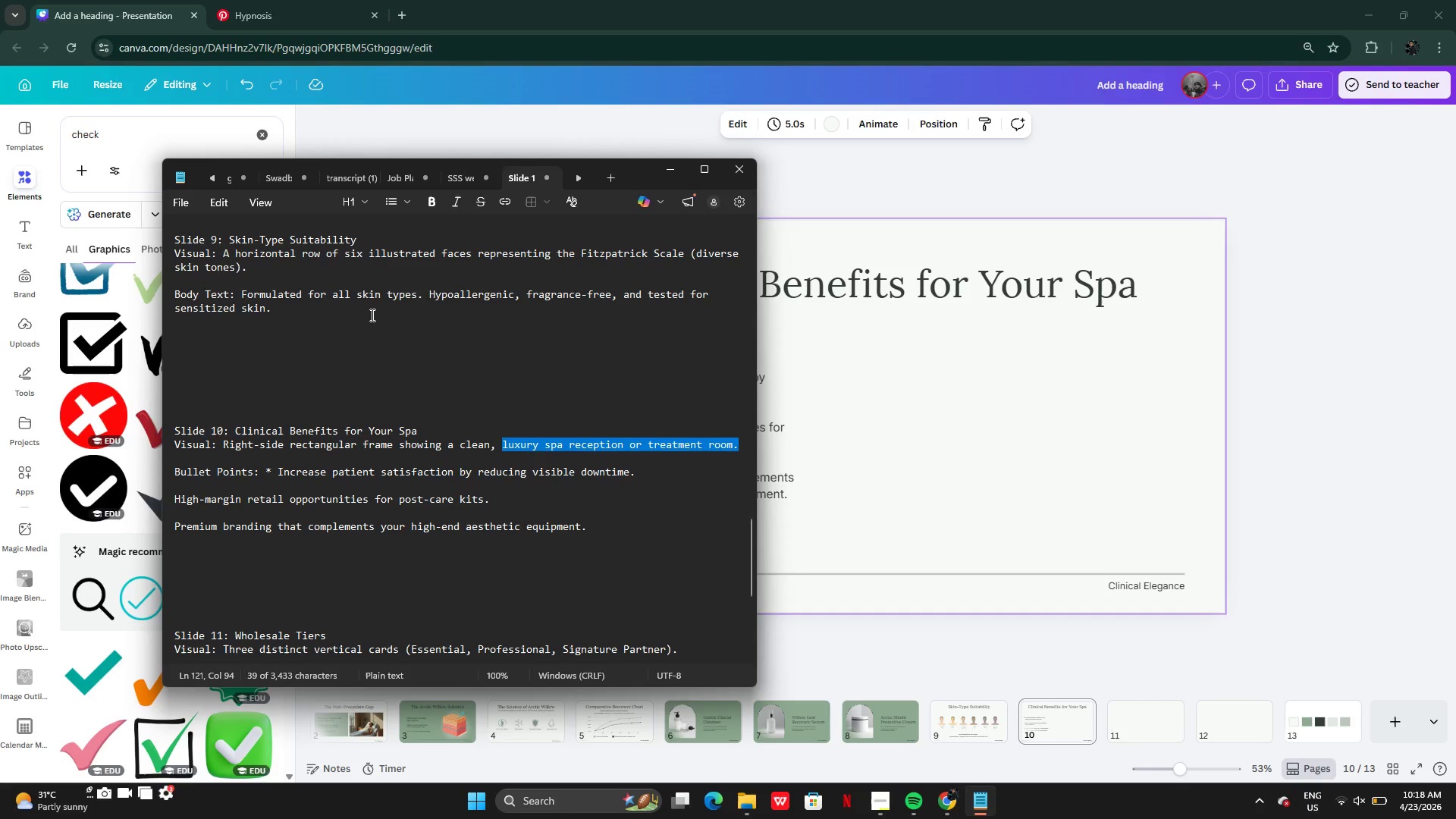 
key(Control+C)
 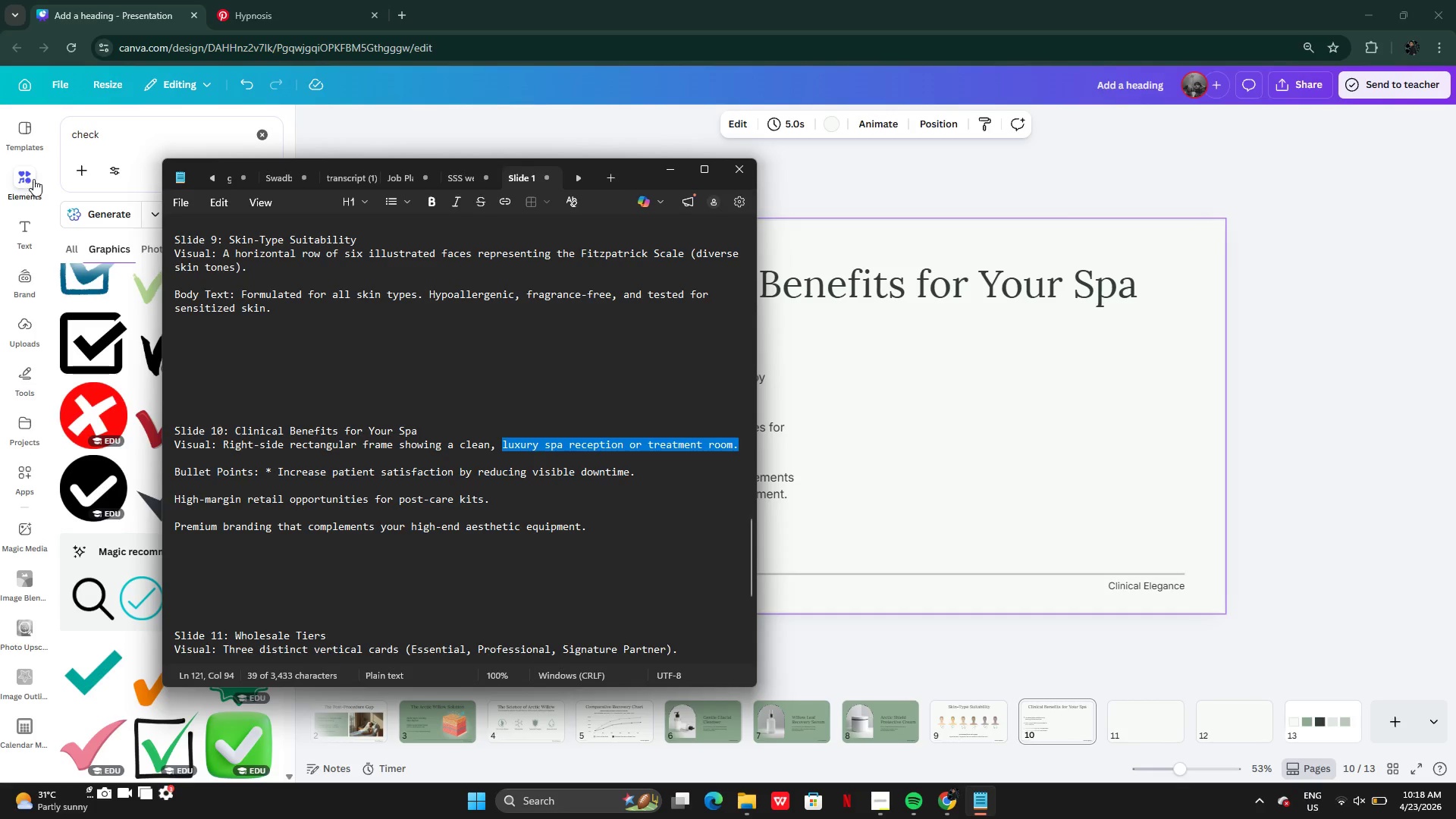 
left_click([106, 130])
 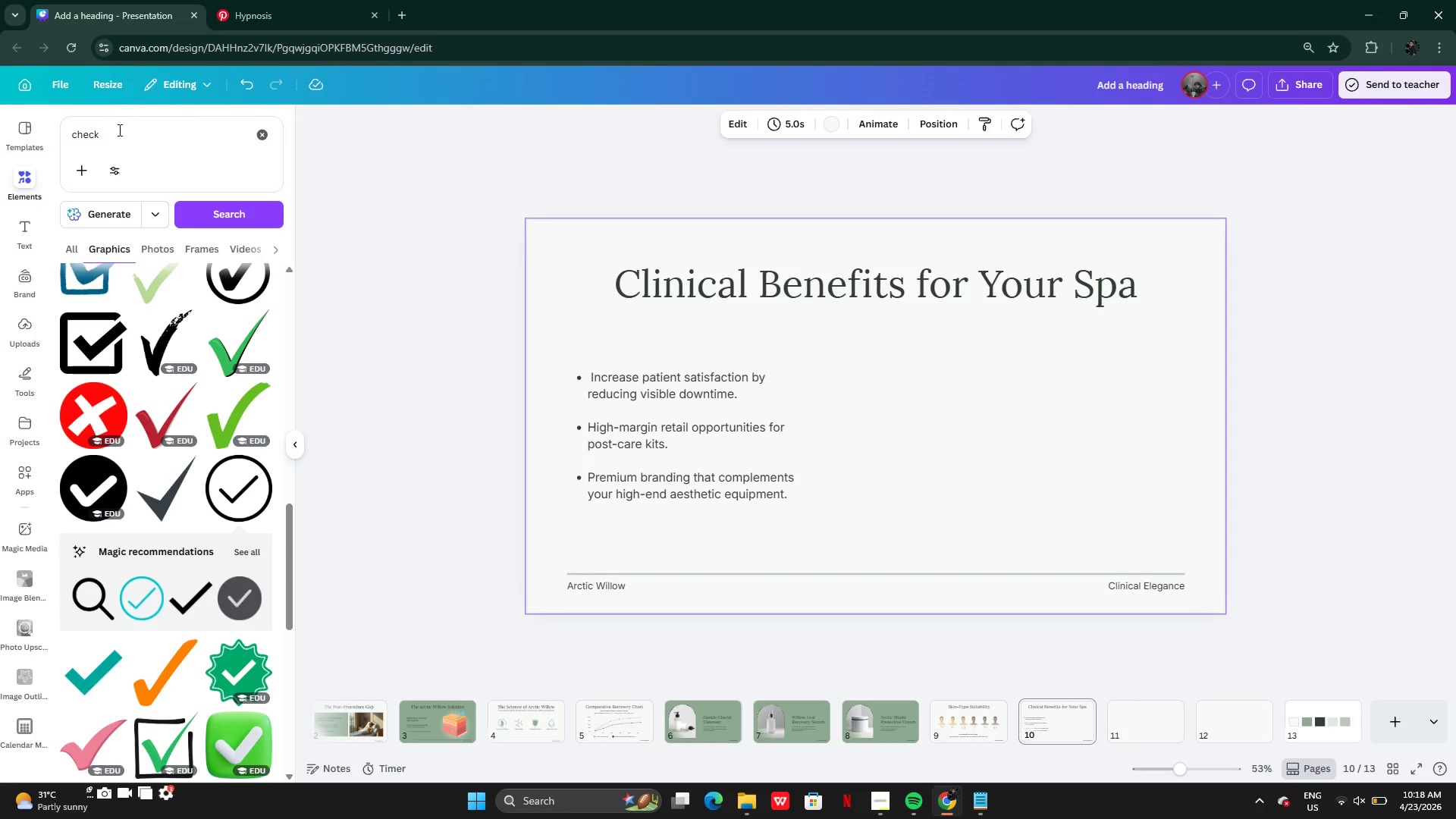 
left_click_drag(start_coordinate=[118, 130], to_coordinate=[39, 138])
 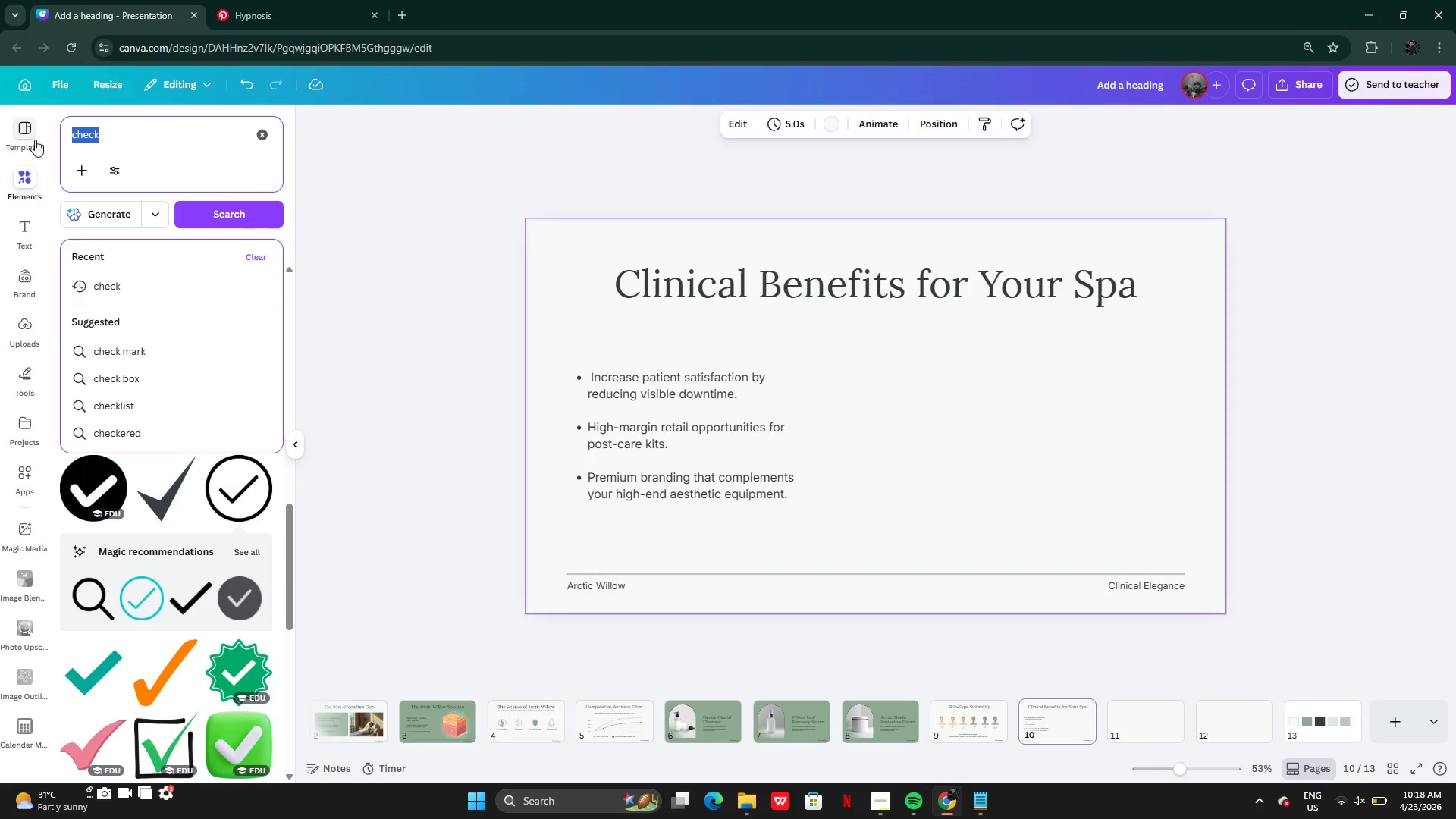 
key(Control+V)
 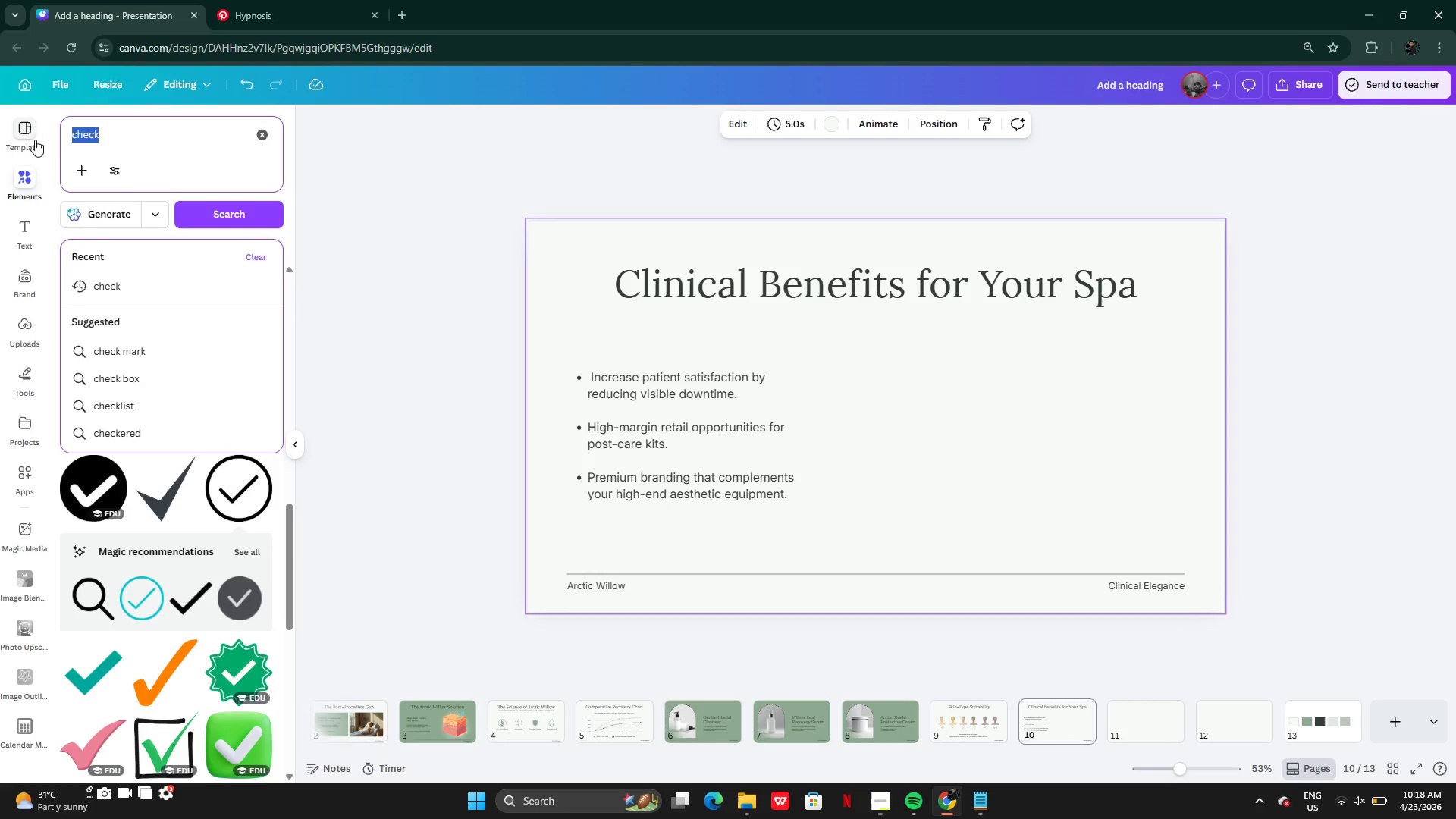 
key(Control+Enter)
 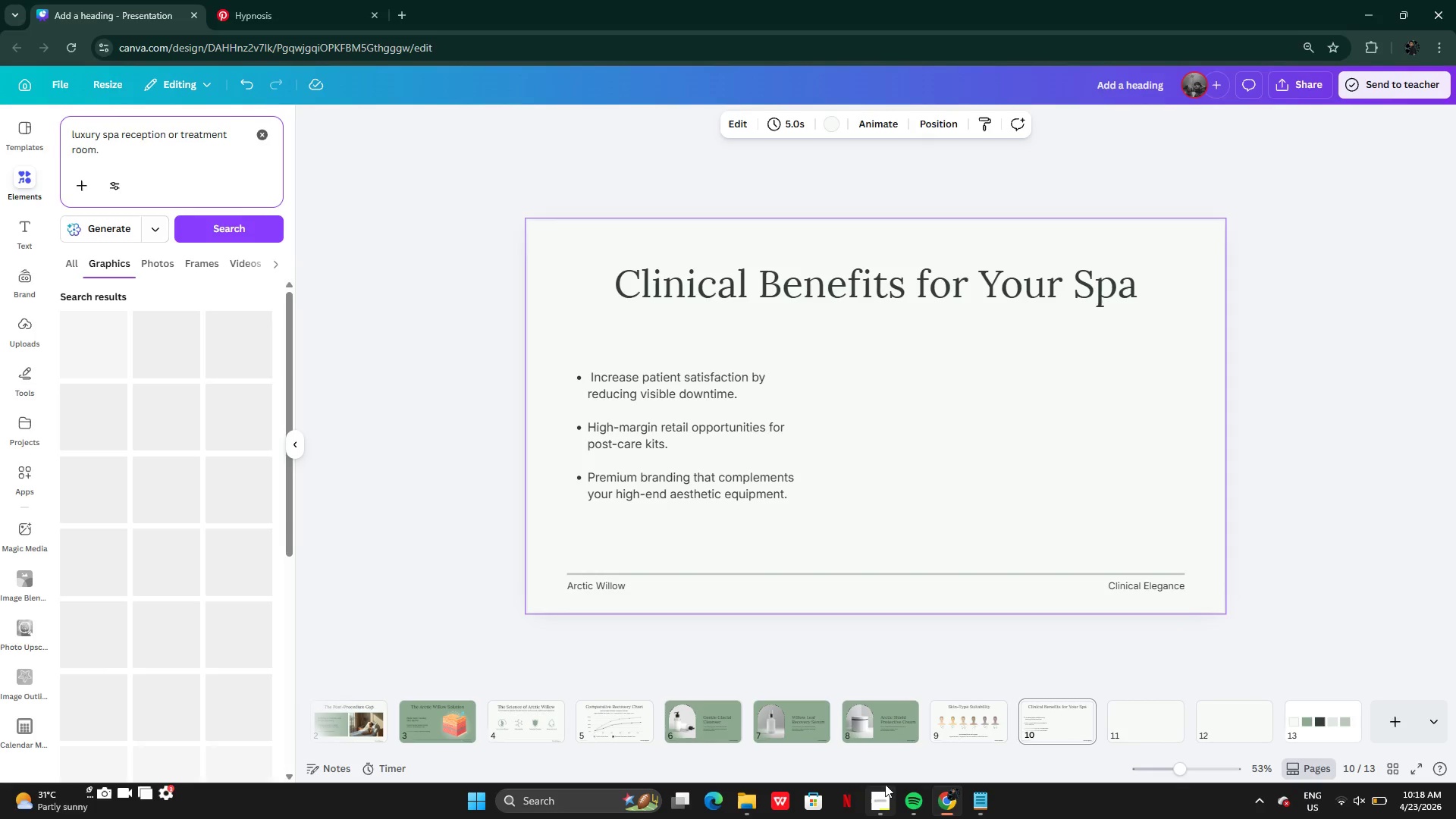 
left_click([880, 795])